 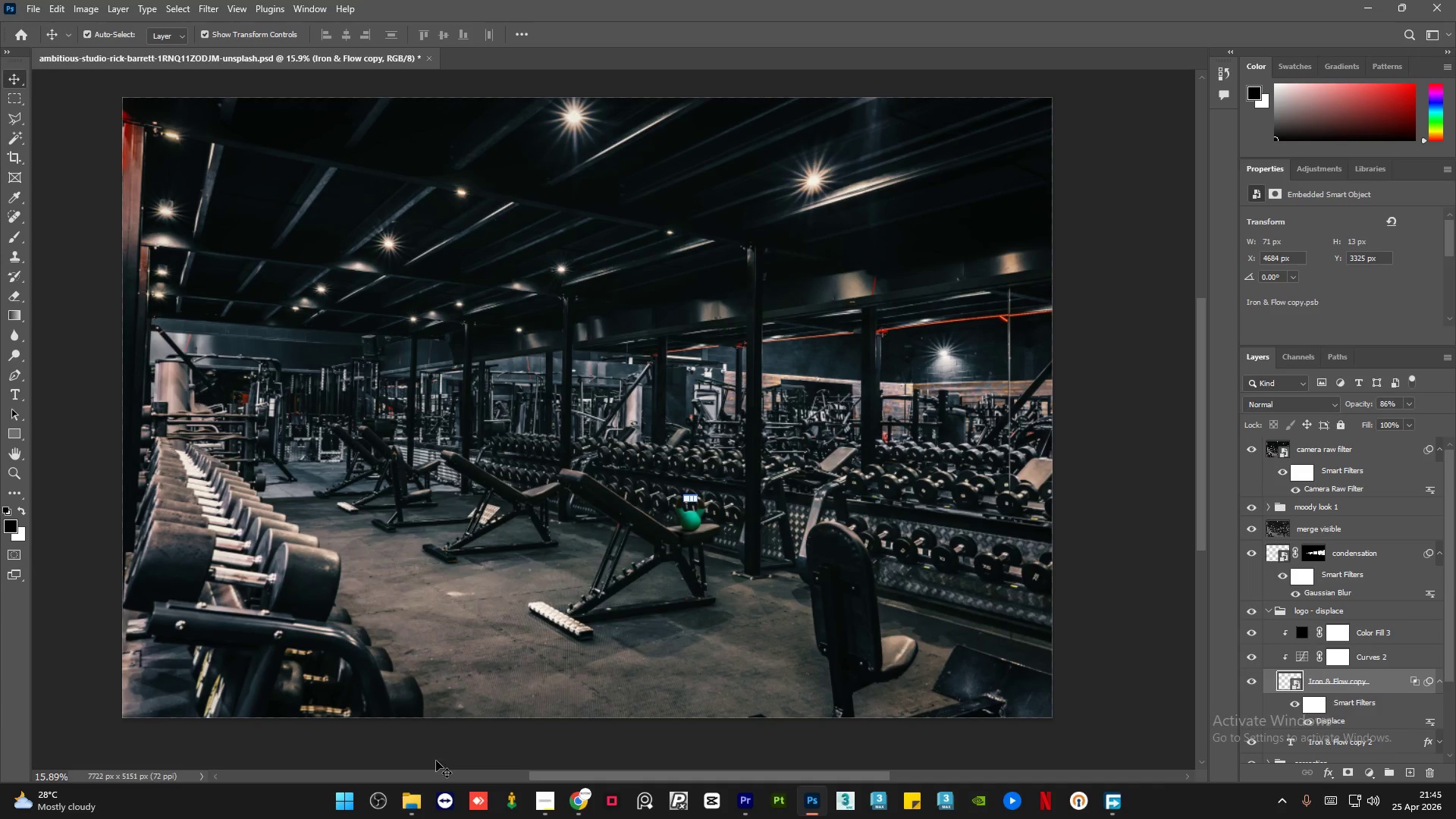 
left_click([413, 805])
 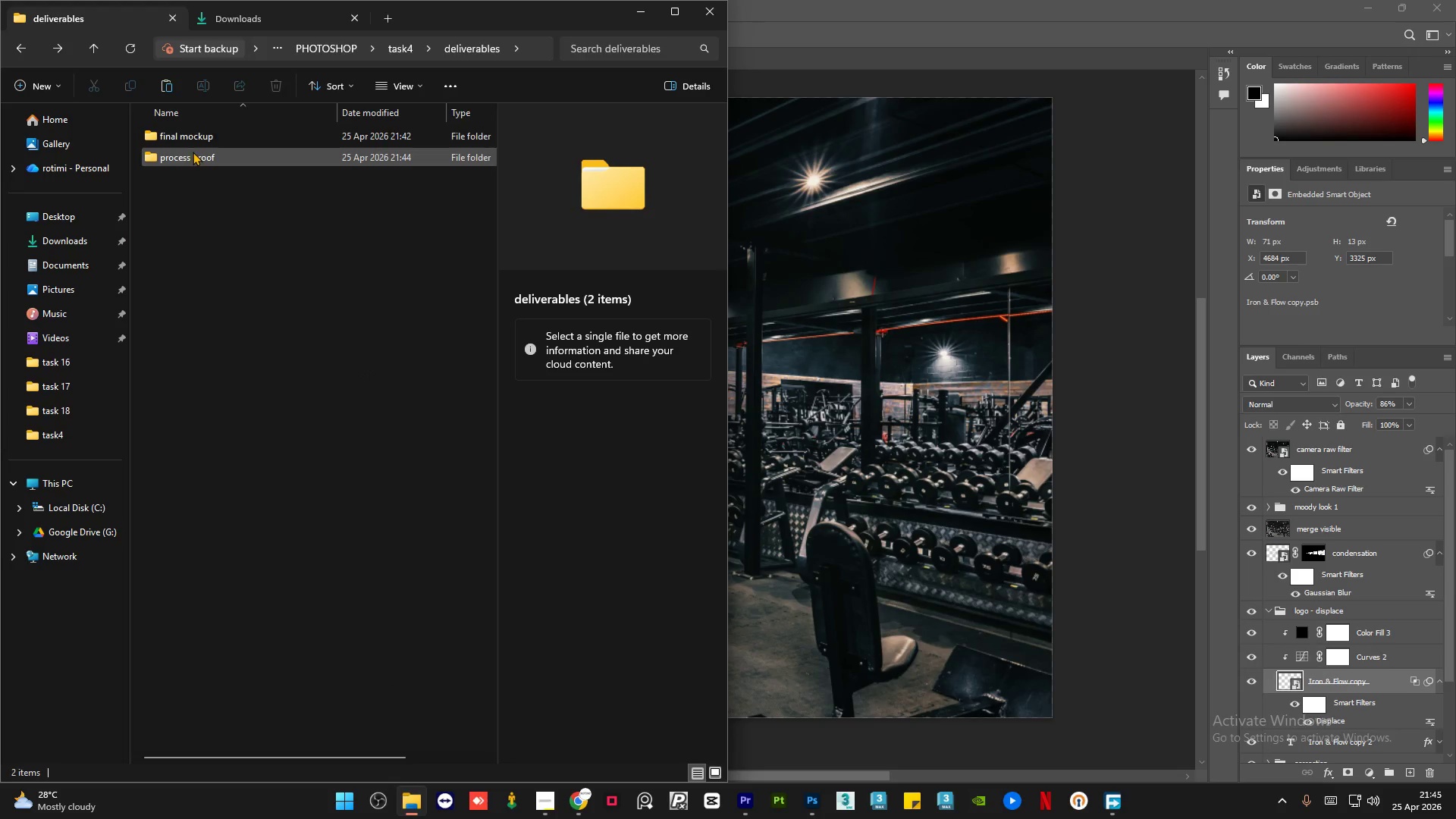 
double_click([194, 140])
 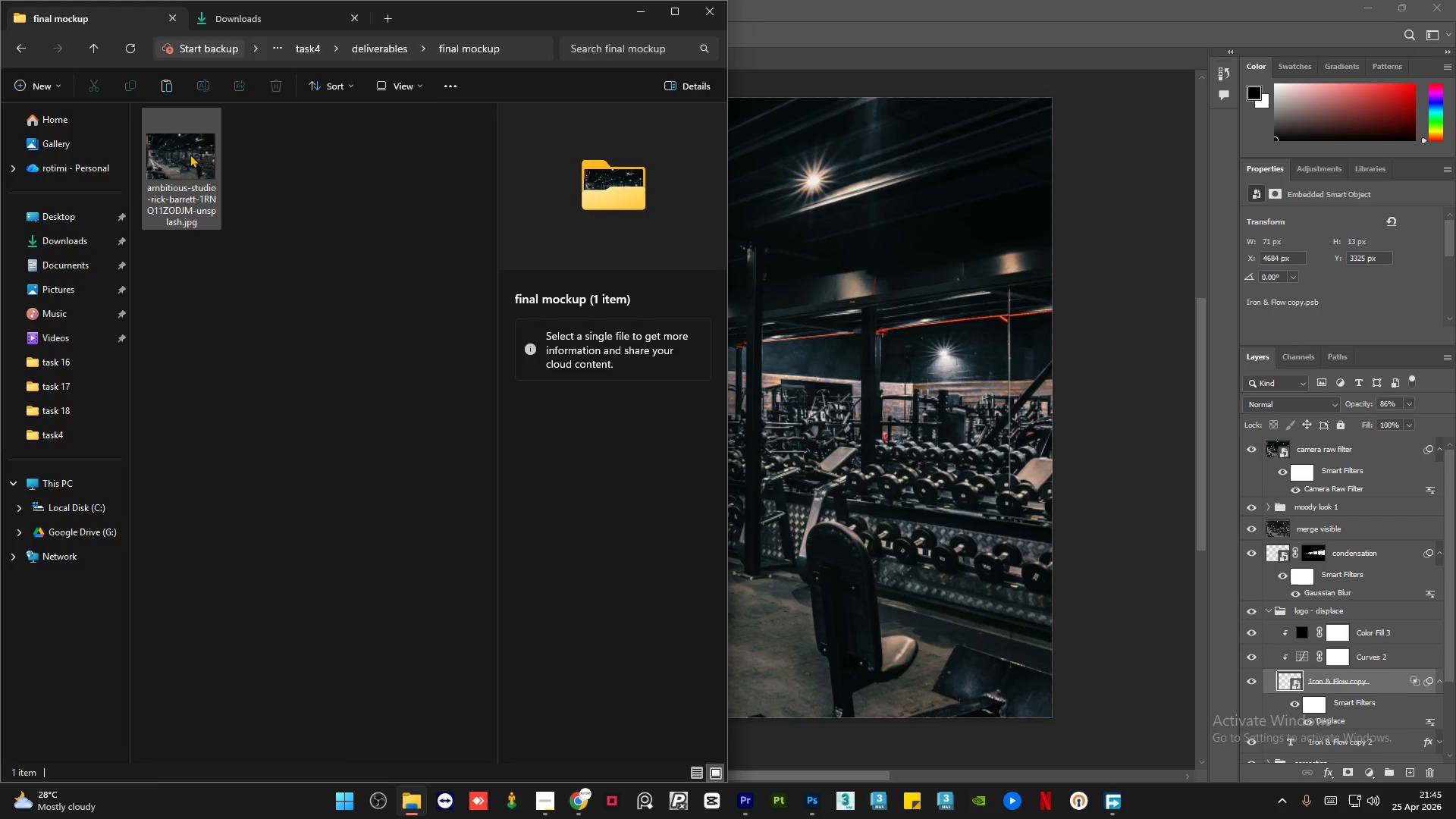 
triple_click([185, 158])
 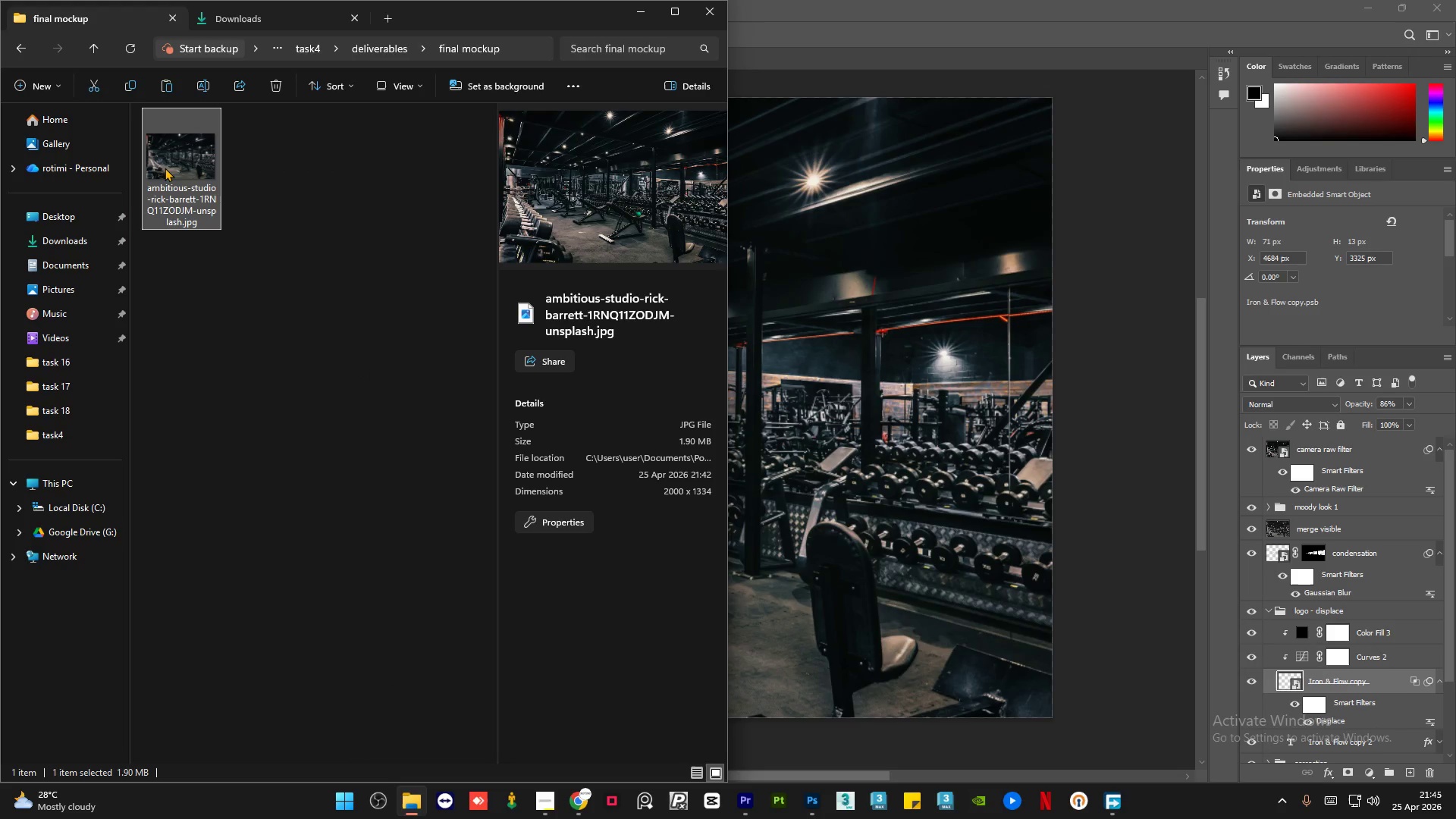 
left_click_drag(start_coordinate=[165, 168], to_coordinate=[780, 56])
 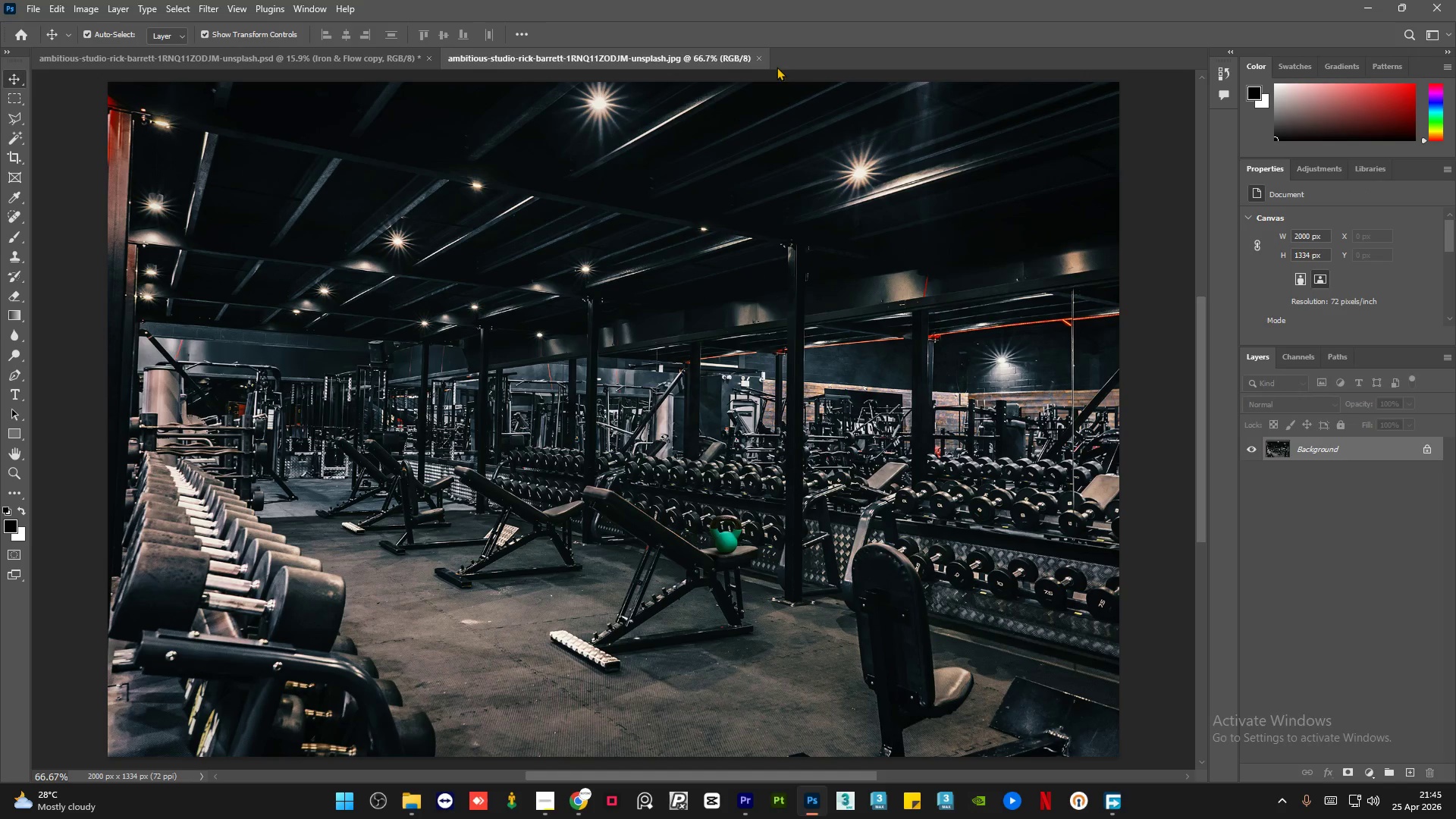 
hold_key(key=AltLeft, duration=0.61)
scroll: coordinate [470, 294], scroll_direction: down, amount: 8.0
 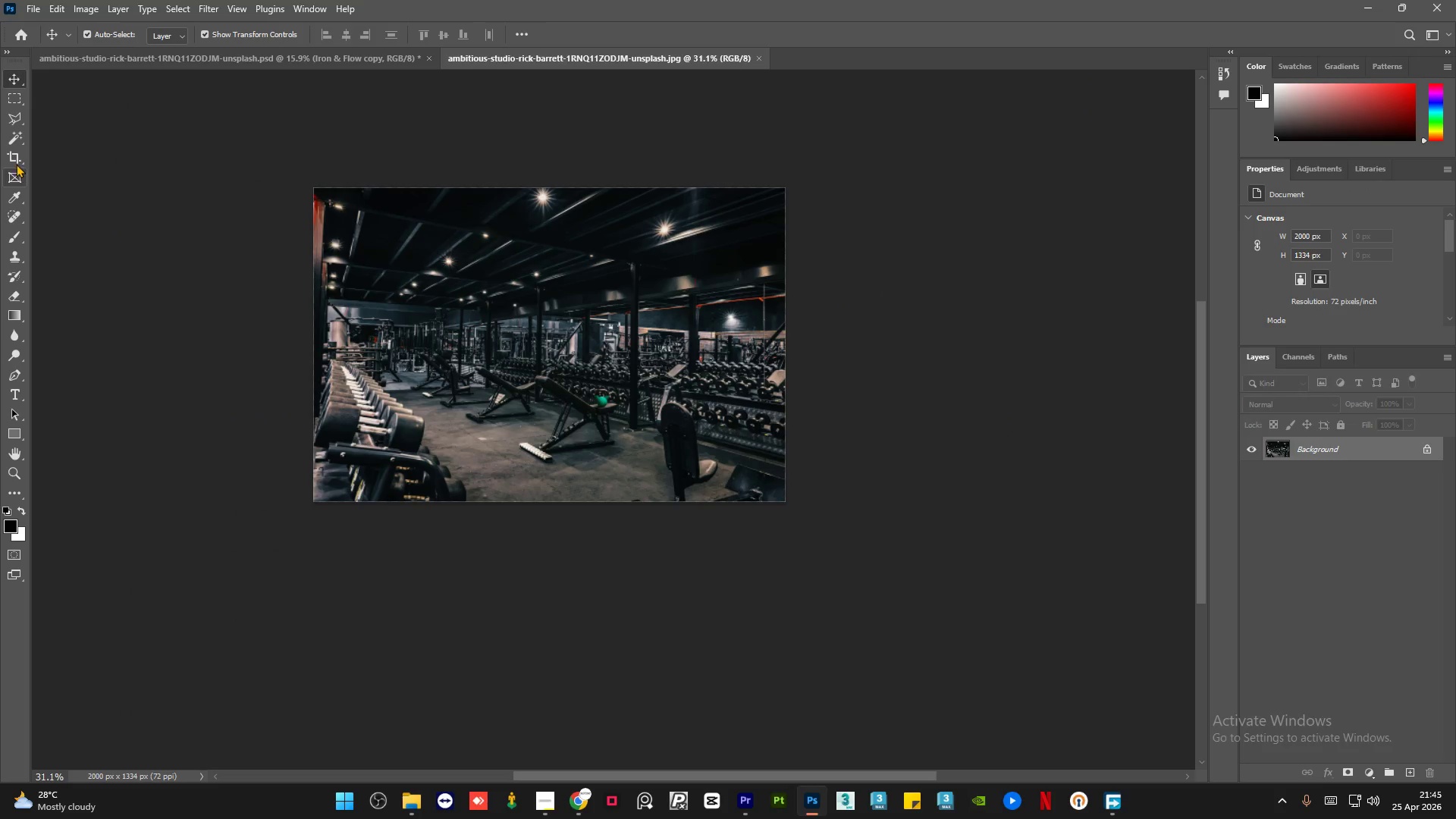 
left_click([14, 153])
 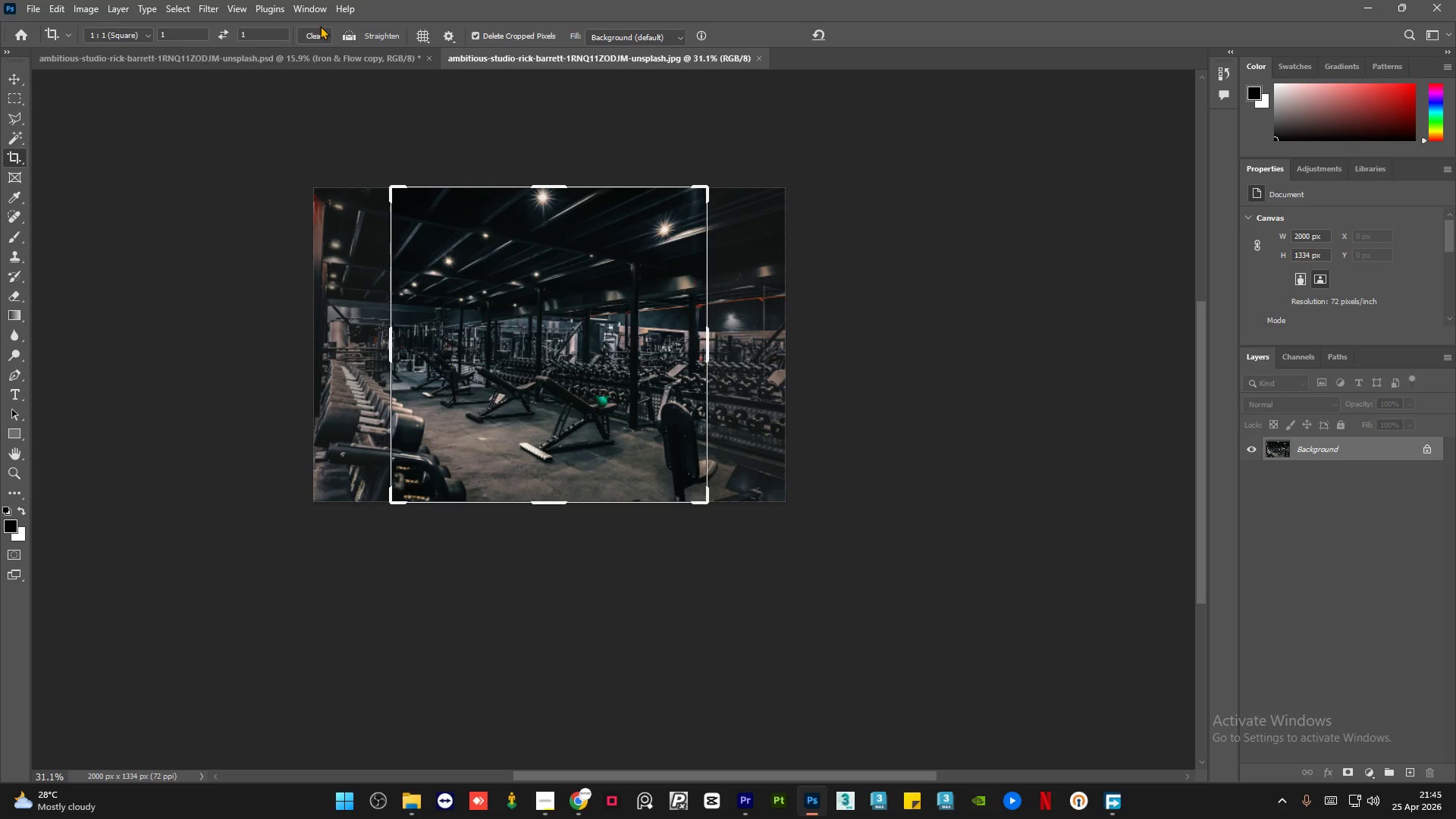 
left_click([317, 32])
 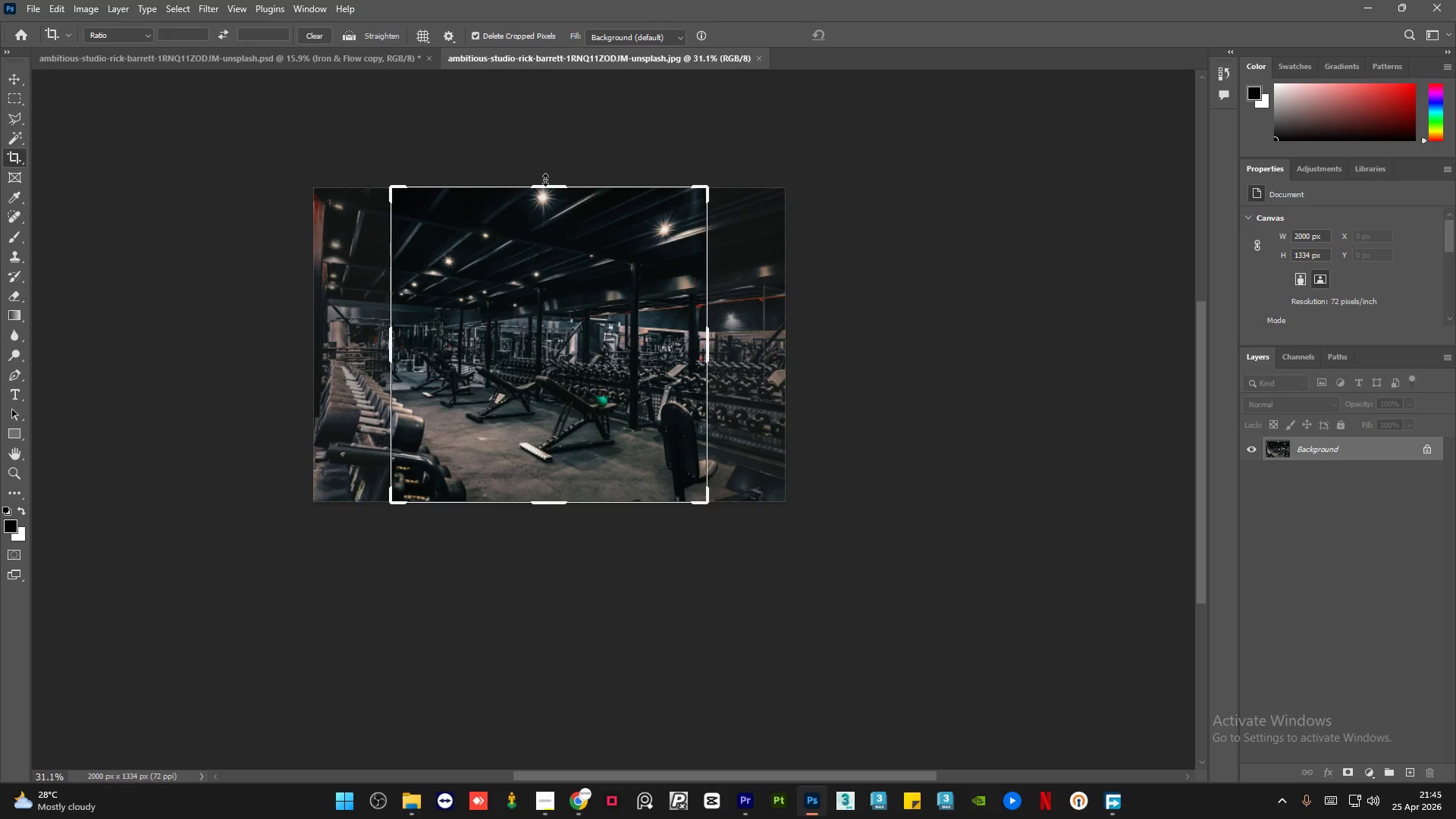 
left_click_drag(start_coordinate=[545, 180], to_coordinate=[551, 175])
 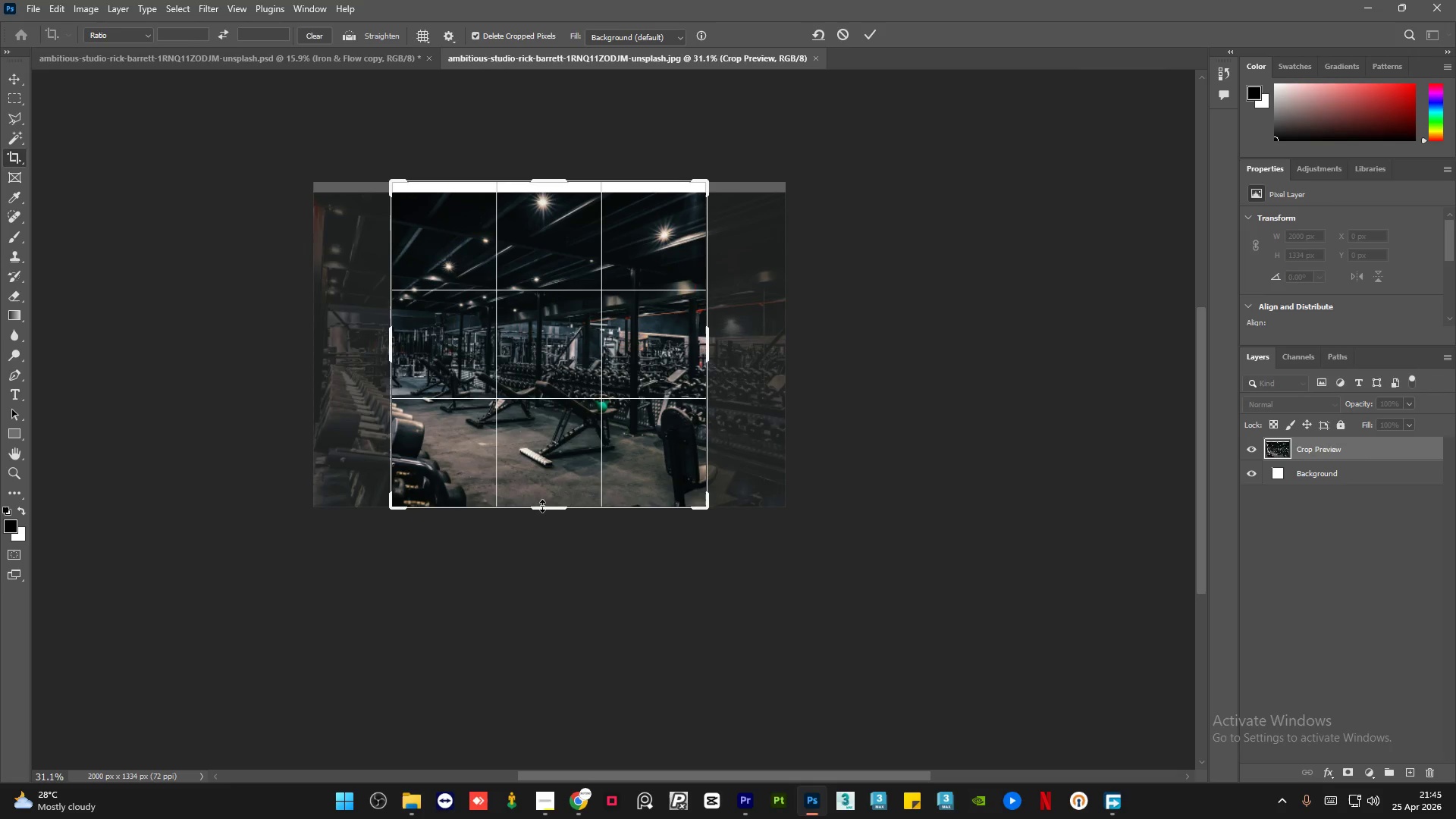 
left_click_drag(start_coordinate=[542, 507], to_coordinate=[542, 516])
 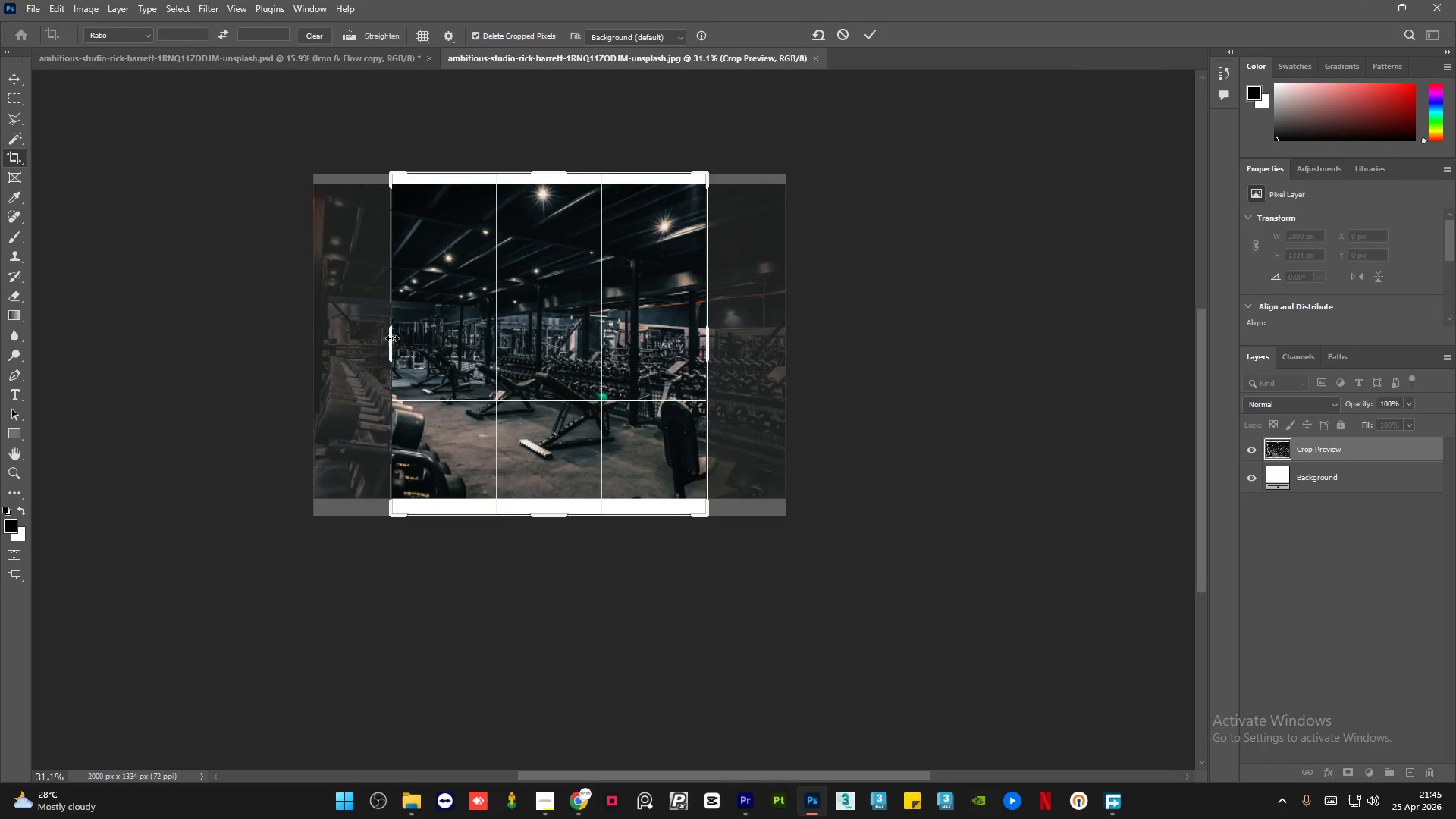 
left_click_drag(start_coordinate=[392, 338], to_coordinate=[339, 338])
 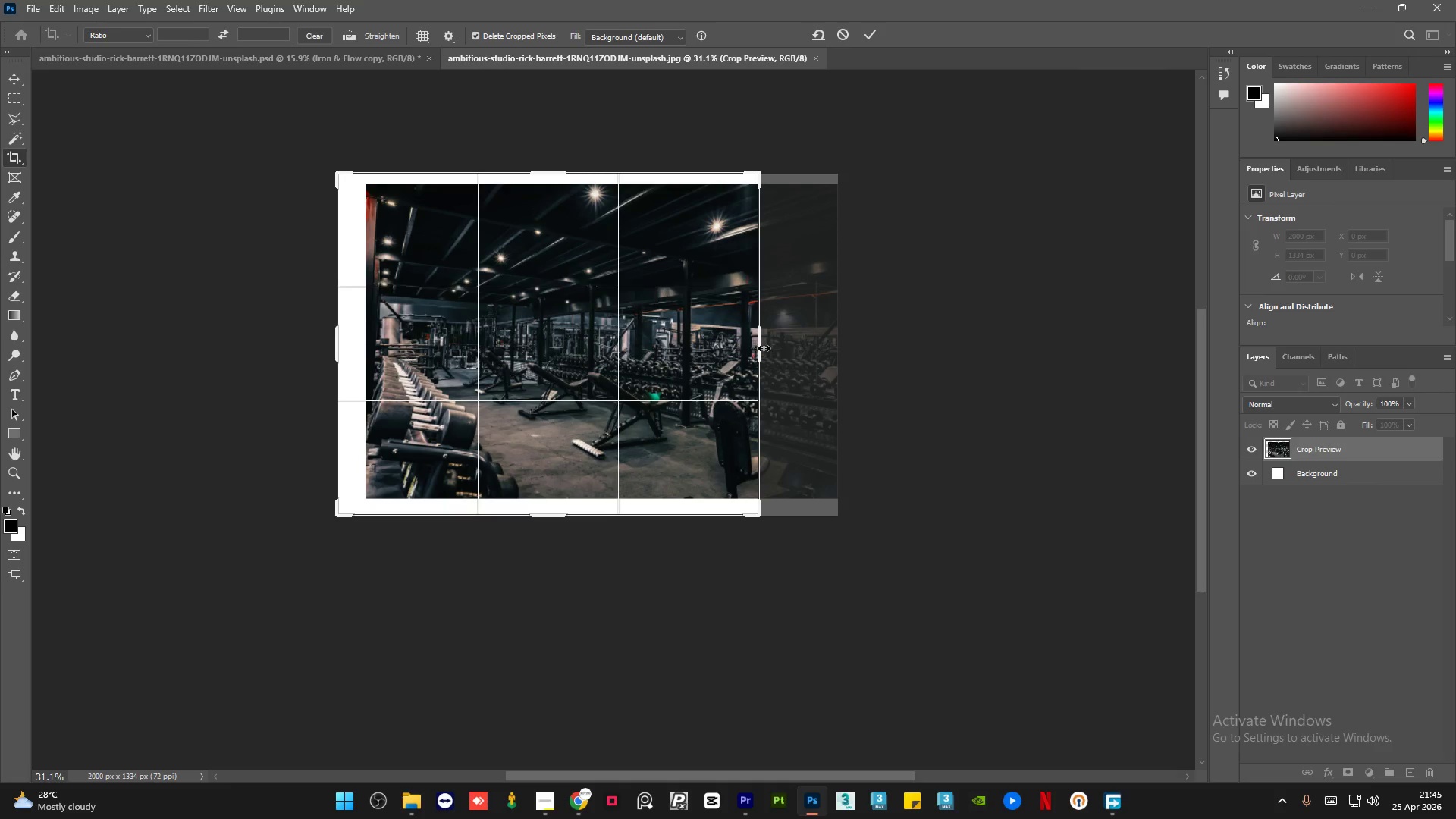 
left_click_drag(start_coordinate=[764, 347], to_coordinate=[1015, 397])
 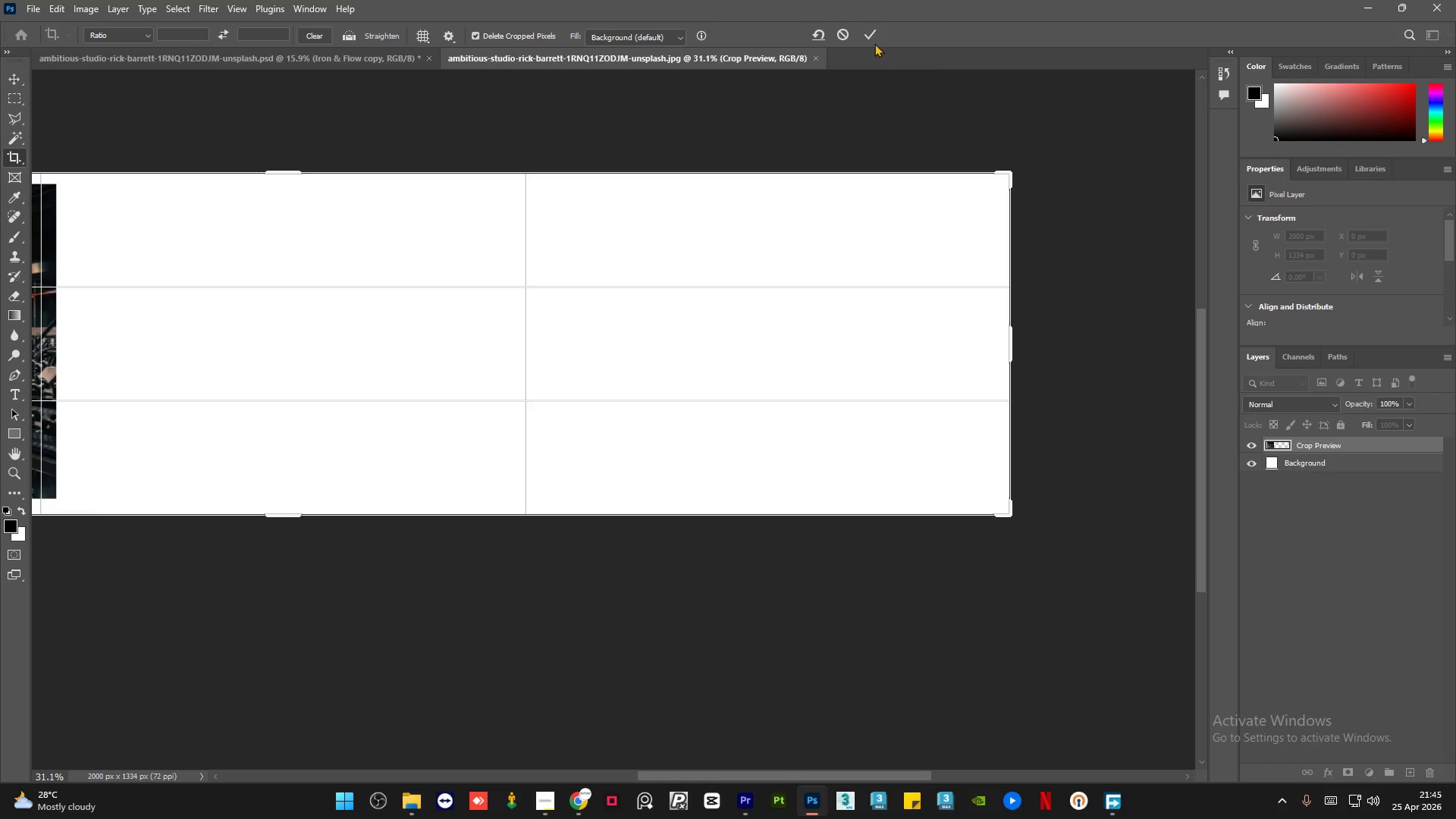 
left_click([874, 33])
 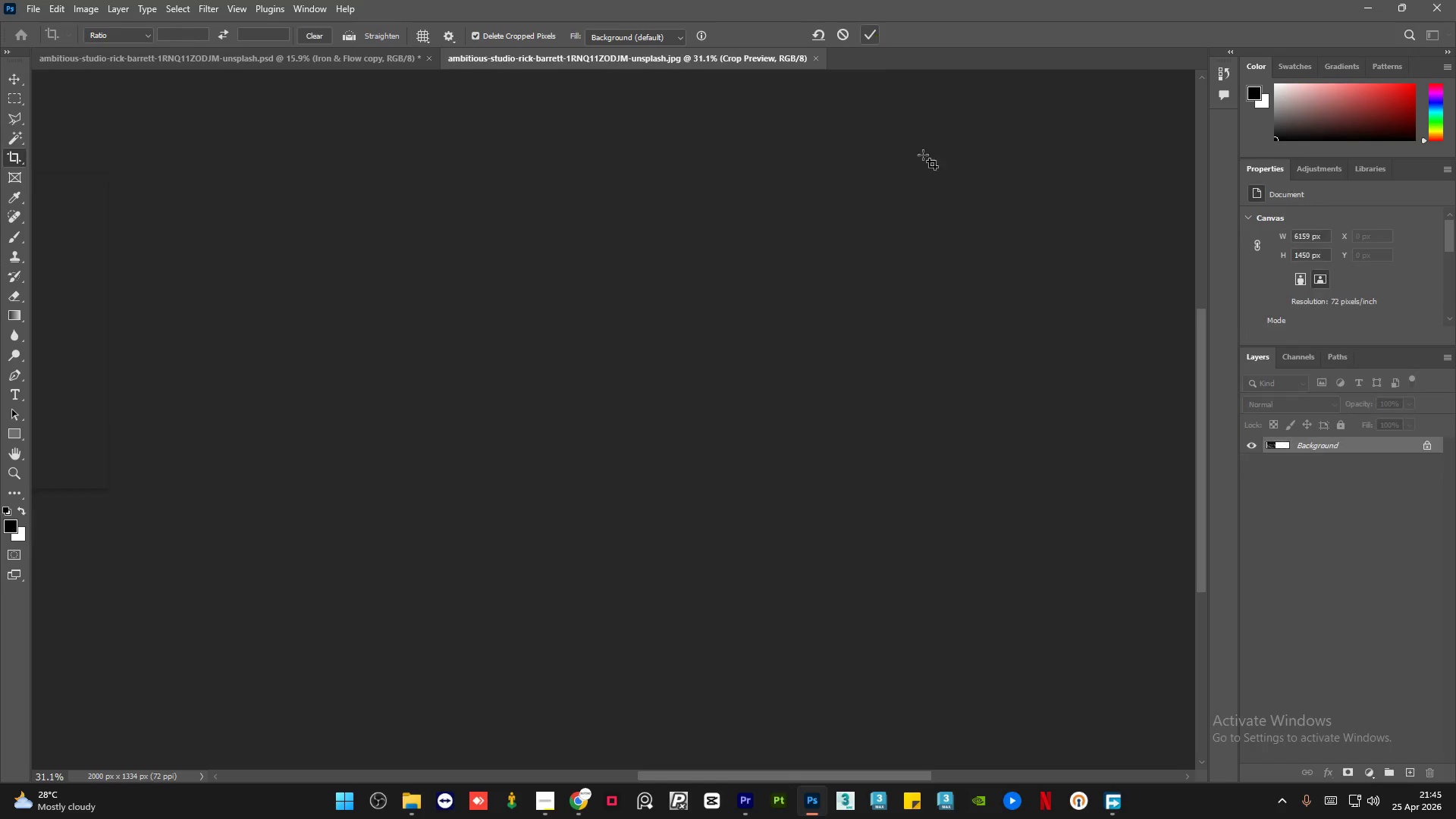 
hold_key(key=AltLeft, duration=1.11)
scroll: coordinate [1075, 359], scroll_direction: down, amount: 4.0
 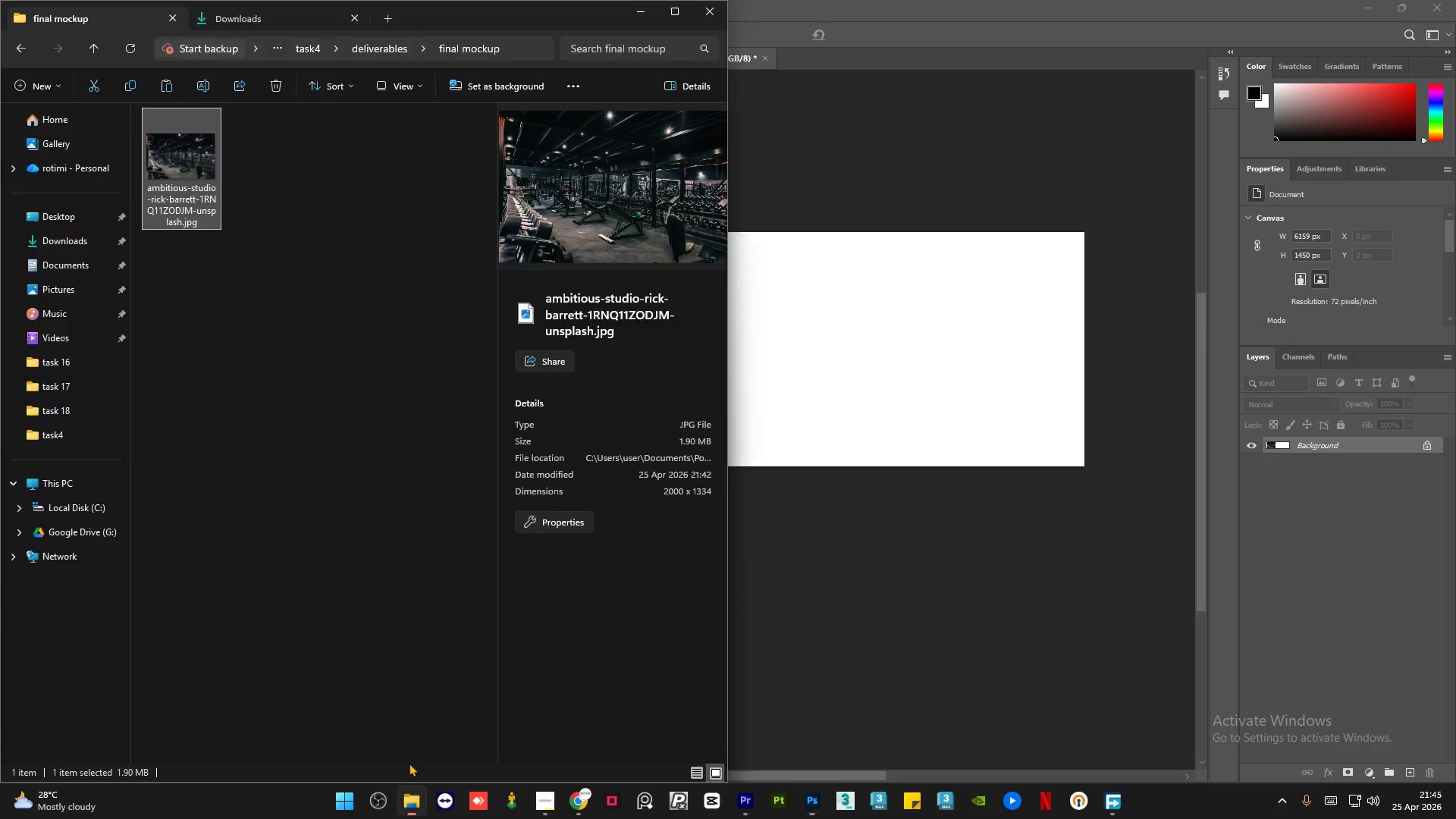 
double_click([403, 410])
 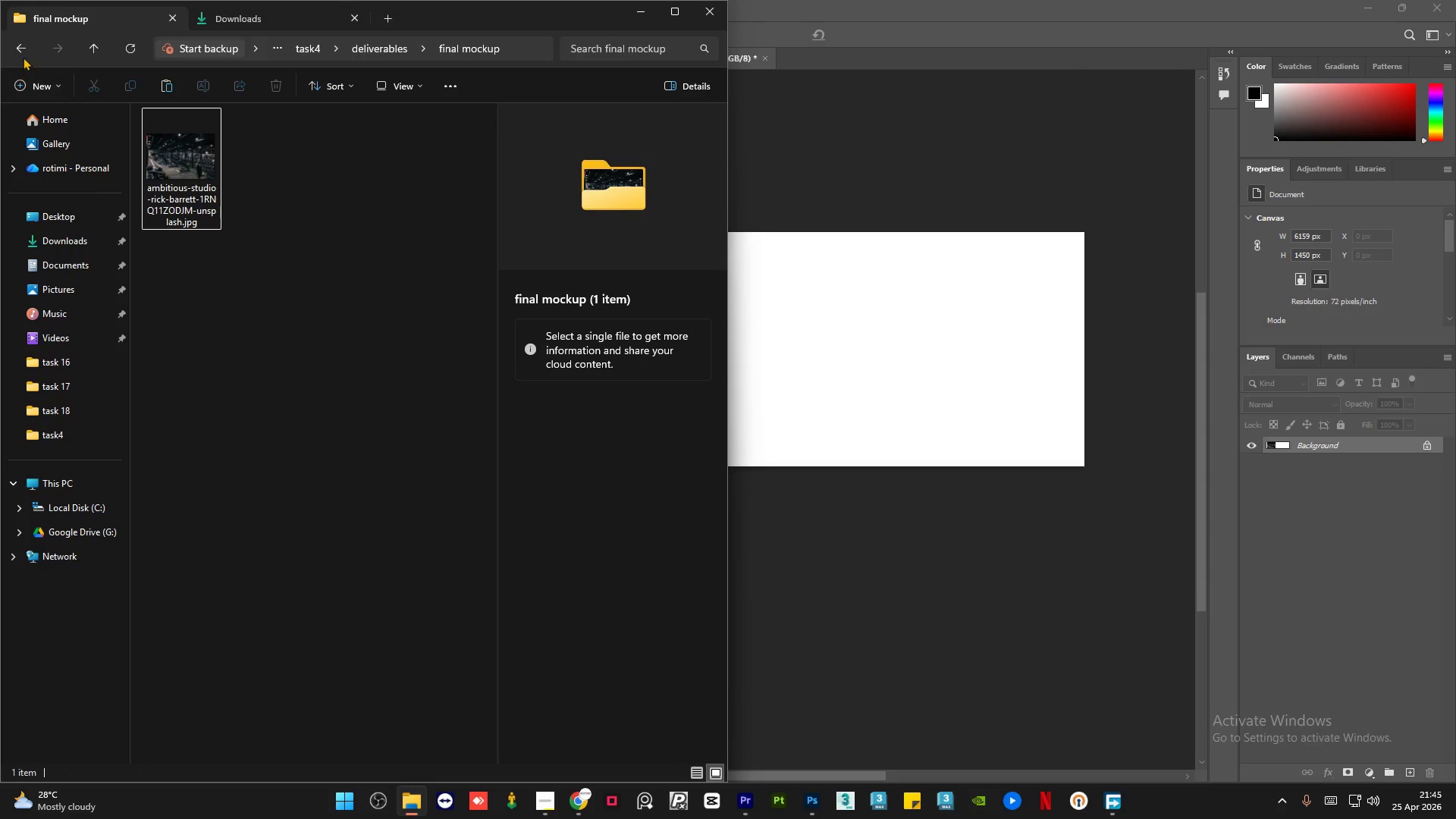 
left_click([23, 55])
 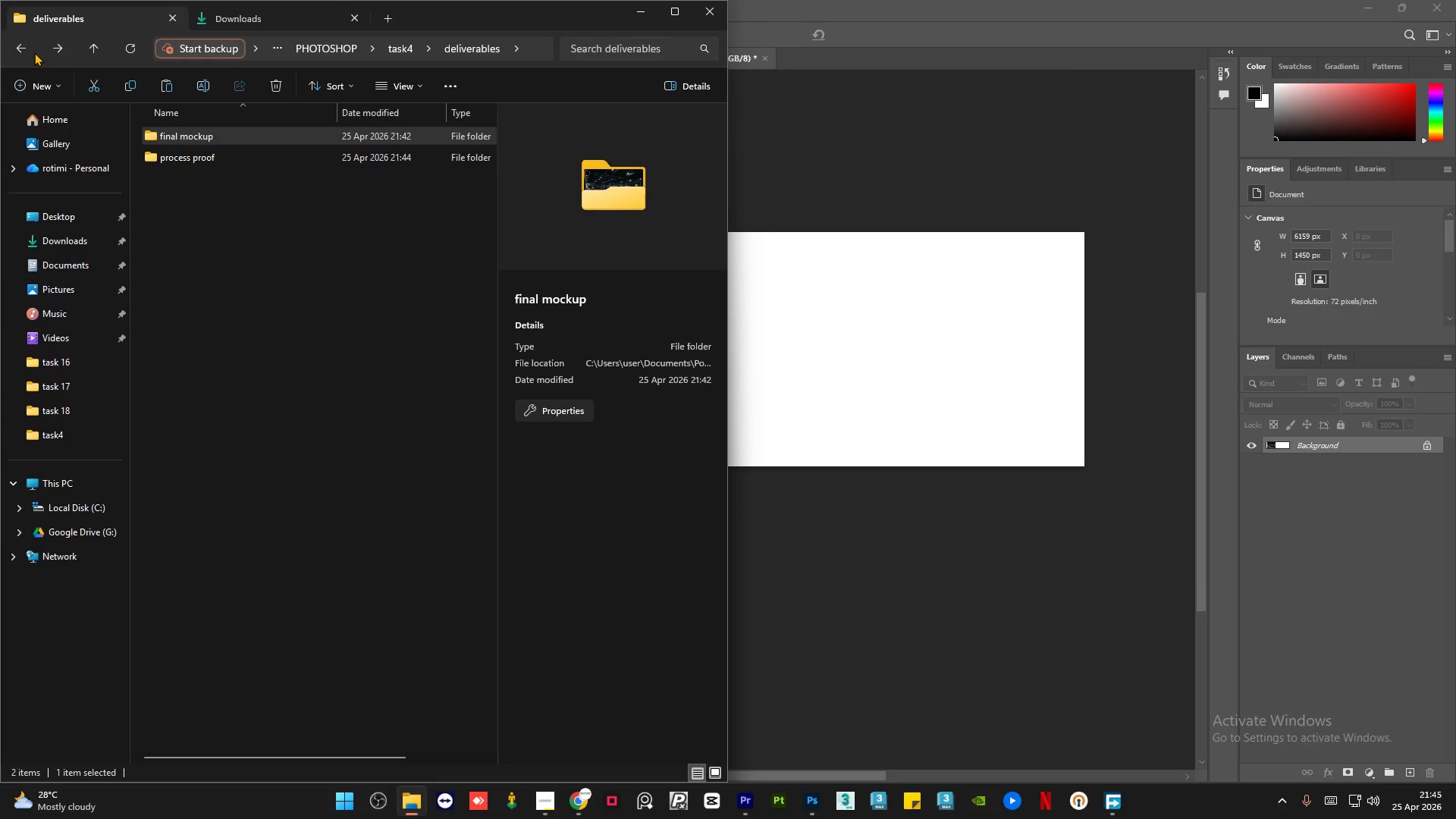 
left_click([14, 46])
 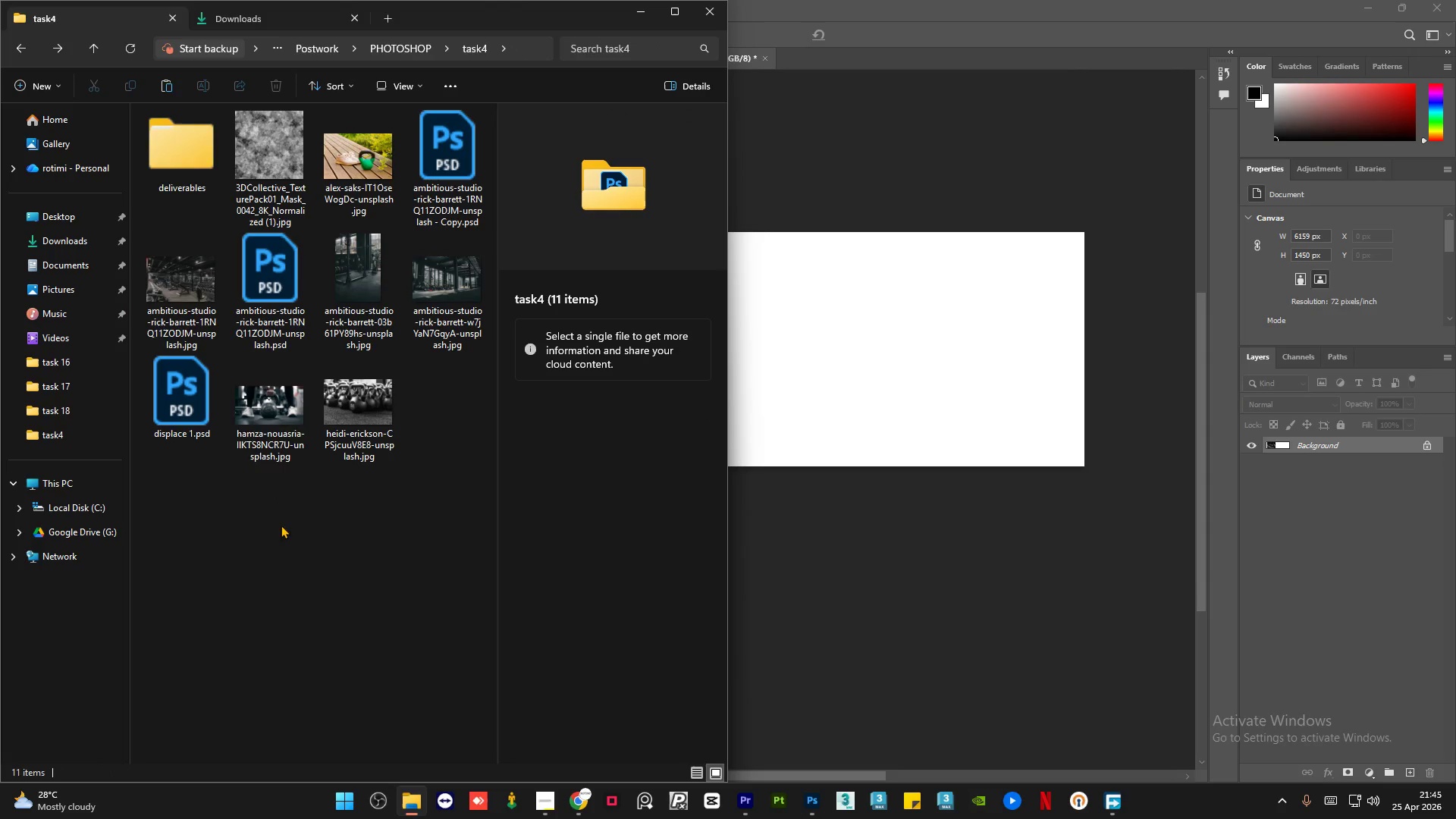 
left_click([180, 288])
 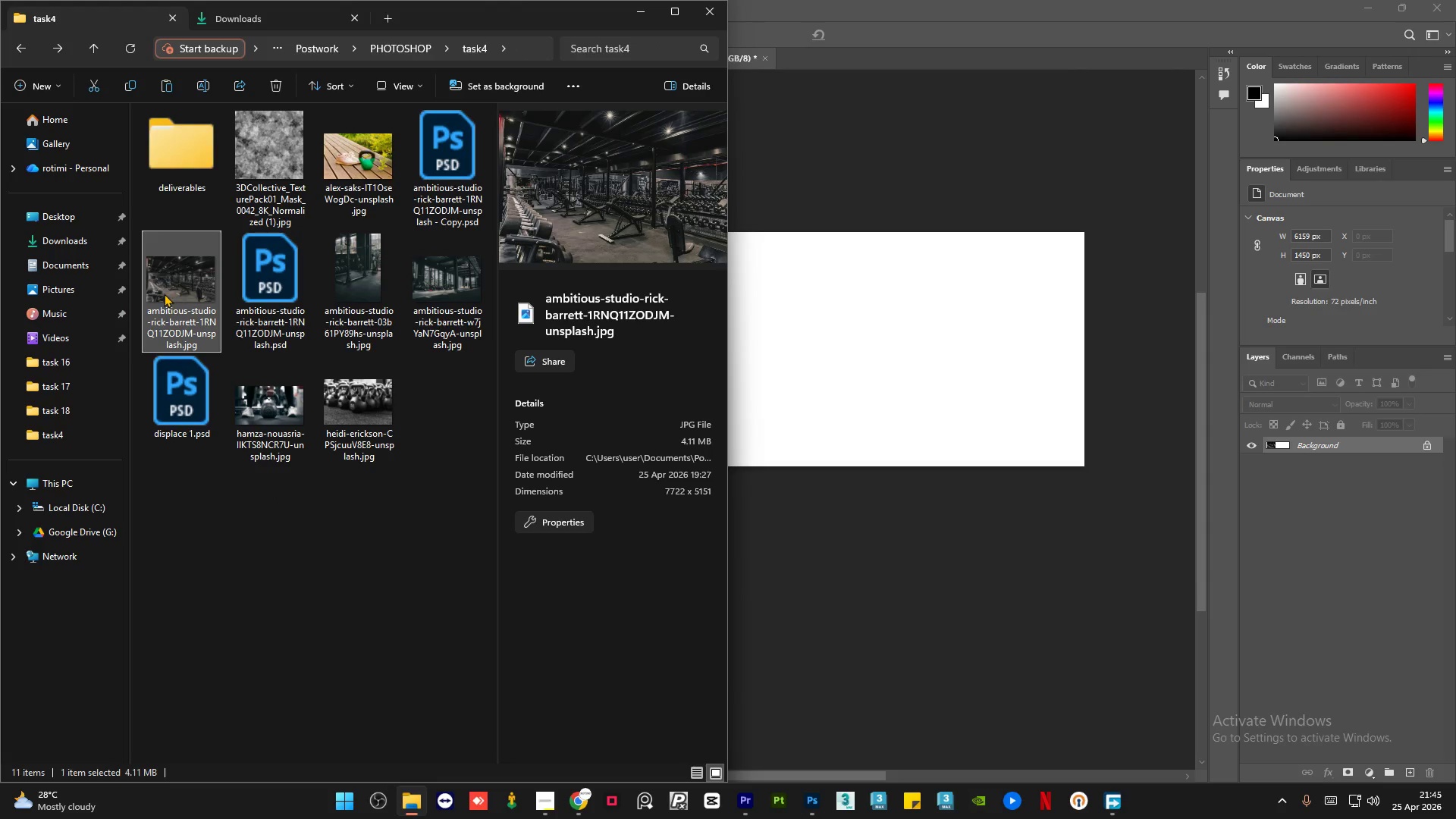 
left_click_drag(start_coordinate=[159, 284], to_coordinate=[855, 356])
 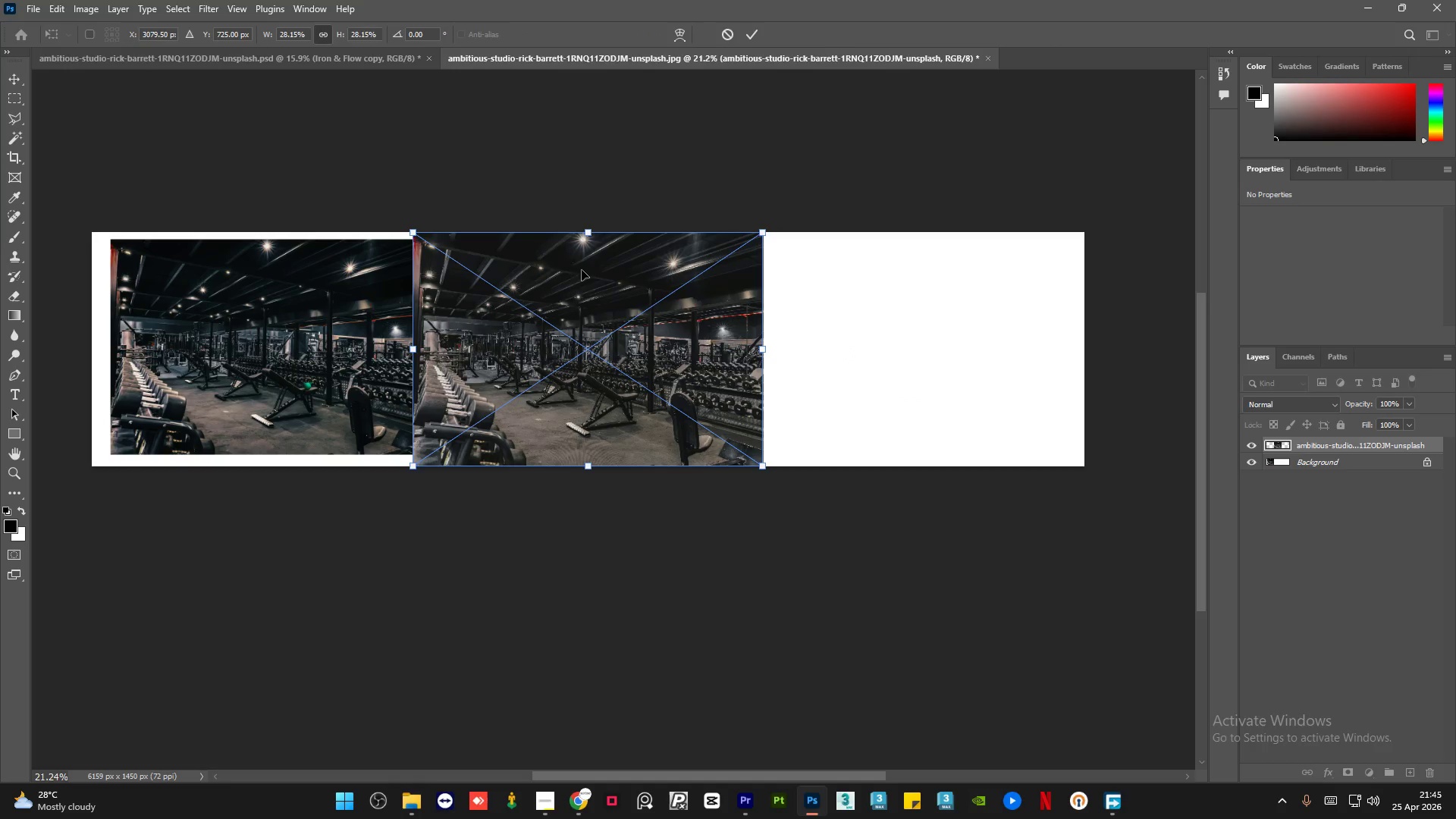 
hold_key(key=AltLeft, duration=0.52)
scroll: coordinate [426, 272], scroll_direction: up, amount: 6.0
 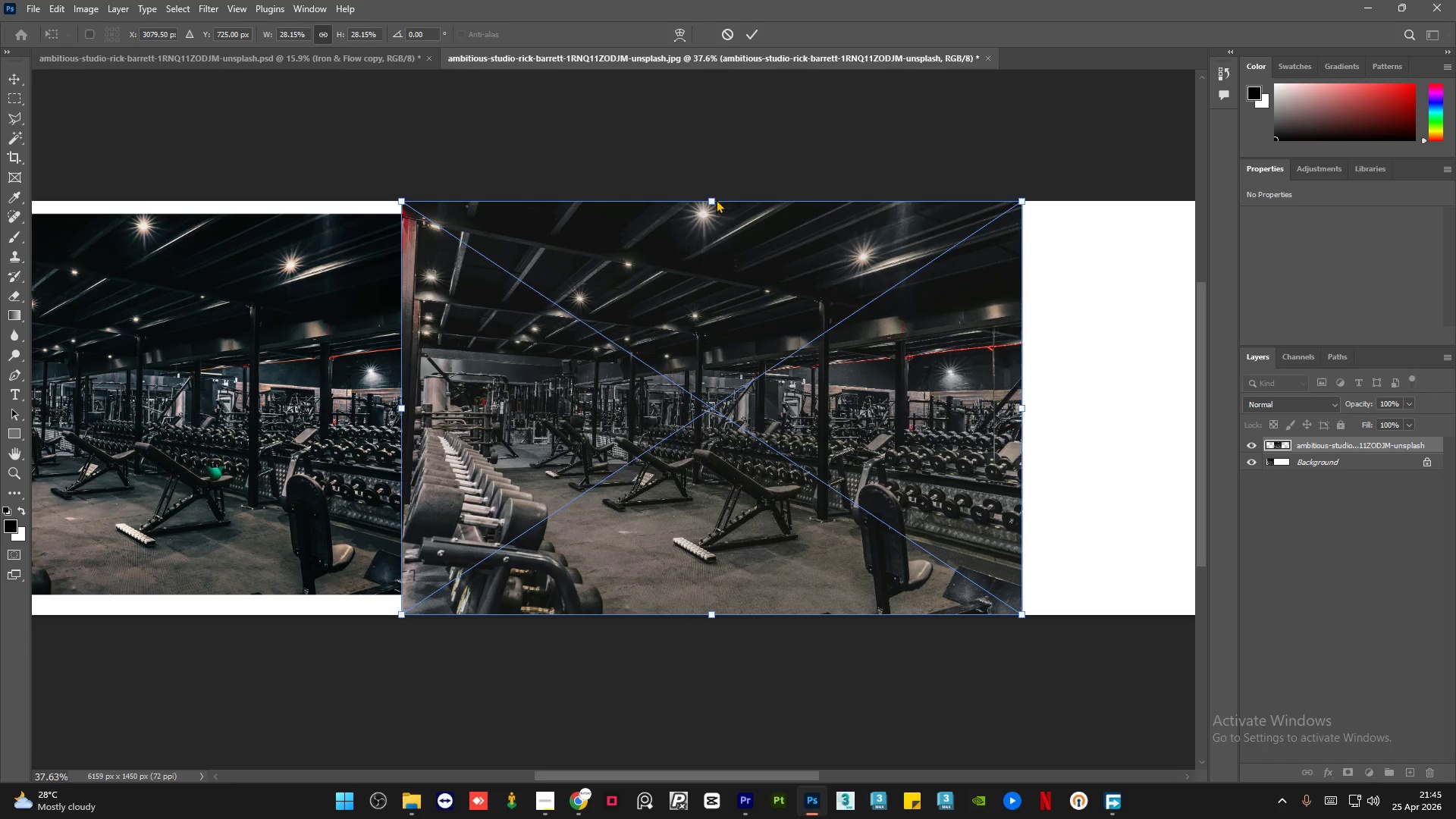 
left_click([710, 199])
 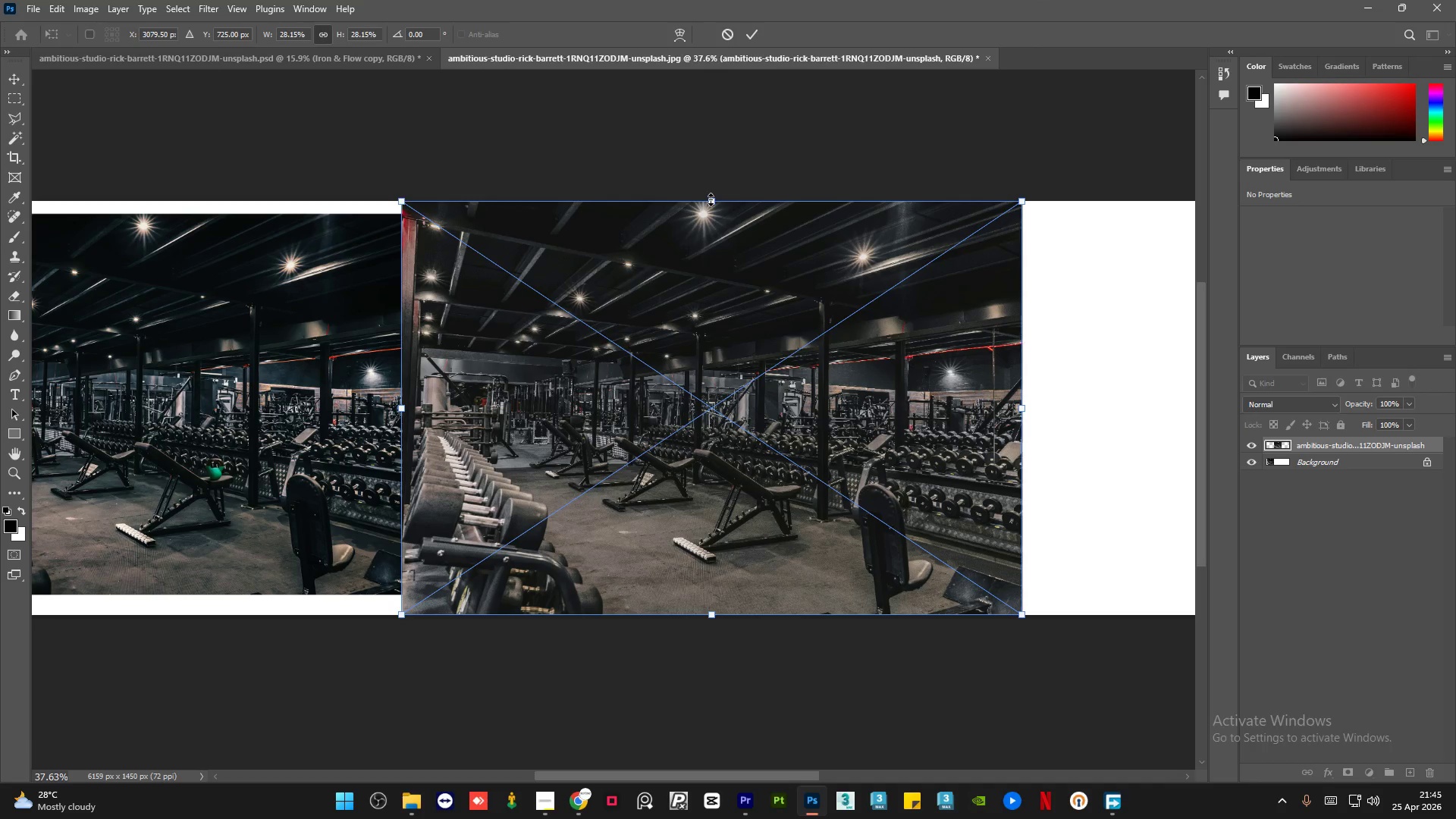 
left_click_drag(start_coordinate=[711, 199], to_coordinate=[717, 212])
 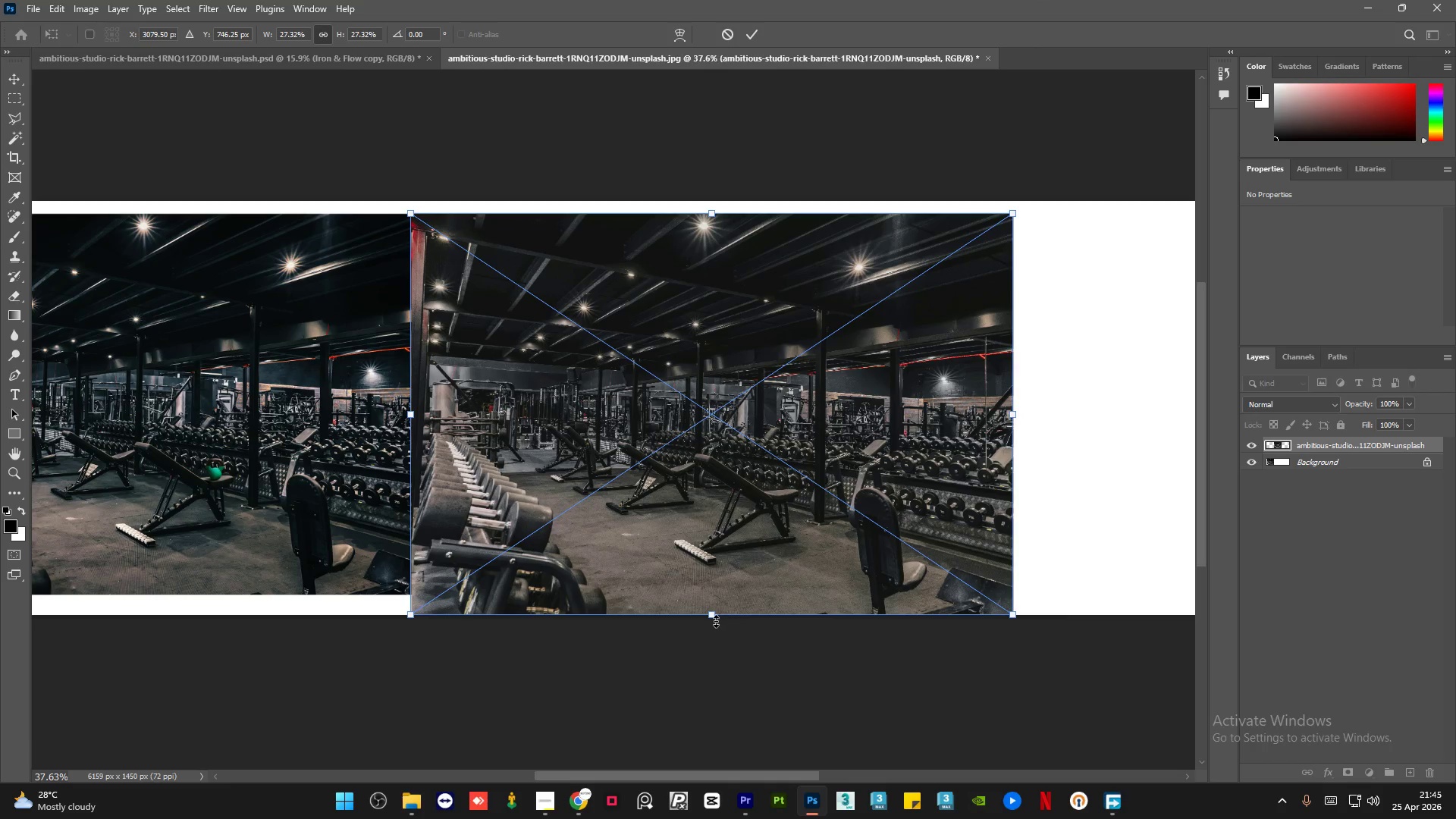 
left_click_drag(start_coordinate=[715, 620], to_coordinate=[710, 601])
 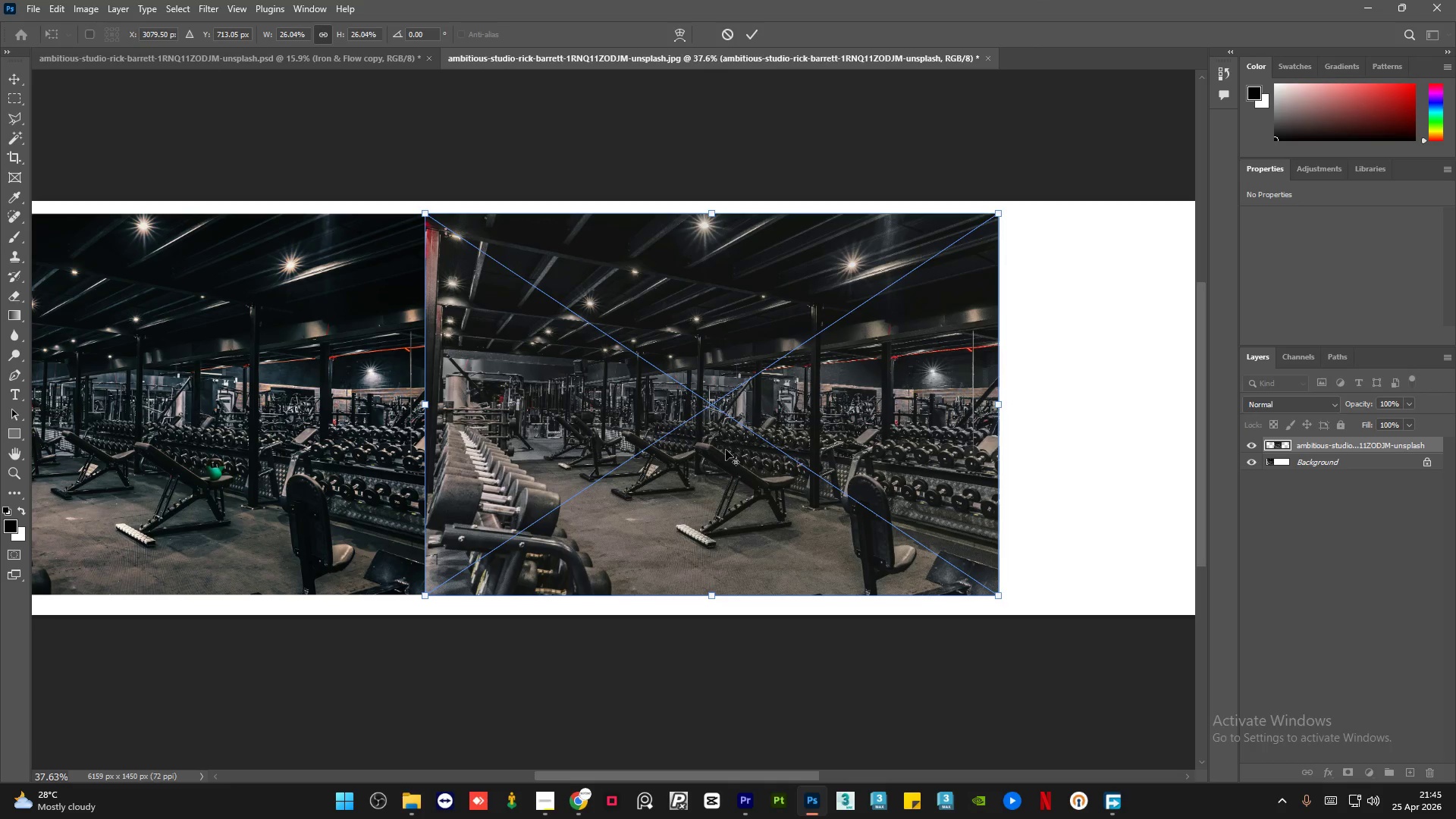 
hold_key(key=AltLeft, duration=0.38)
scroll: coordinate [735, 395], scroll_direction: down, amount: 5.0
 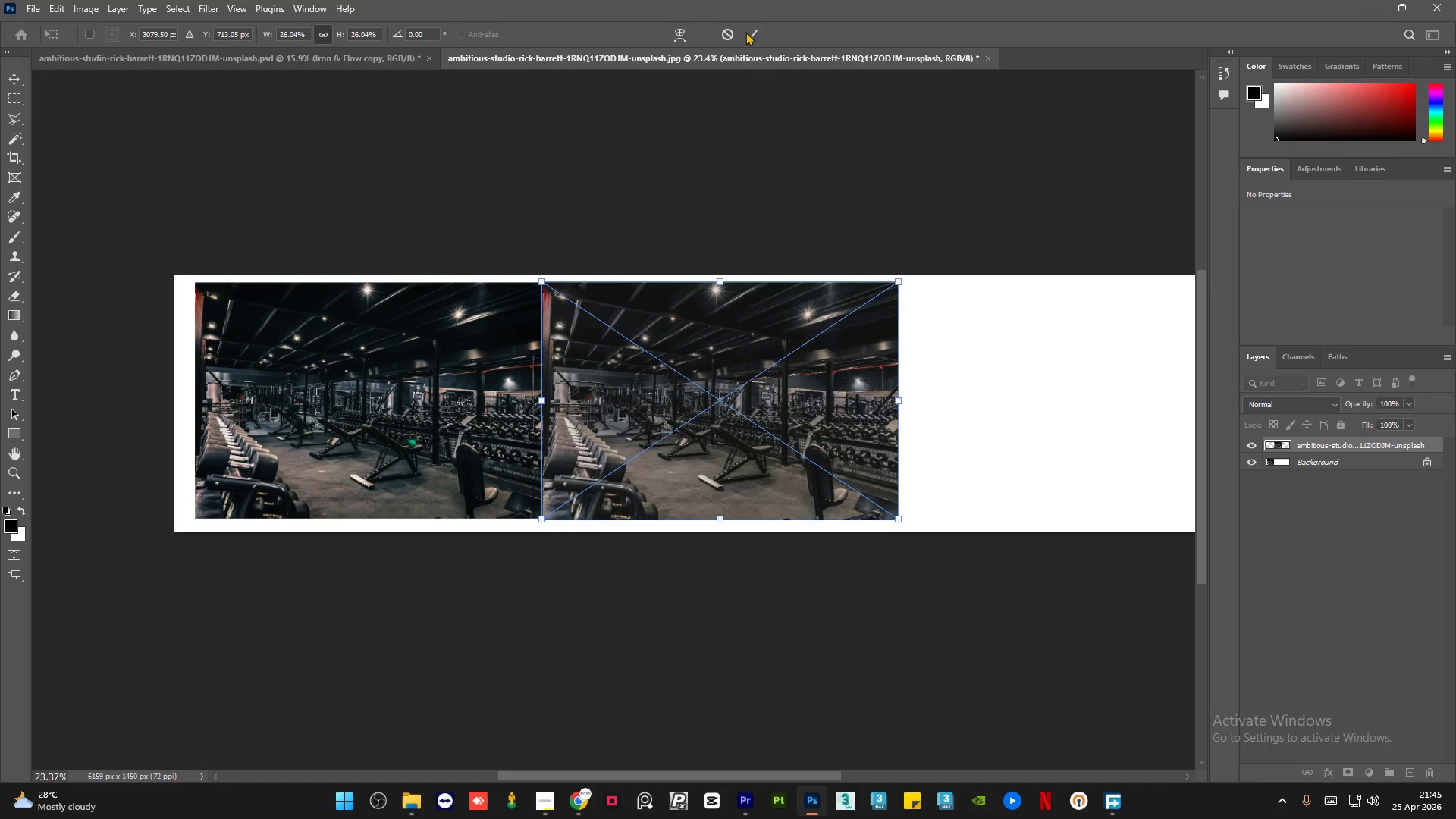 
left_click([748, 28])
 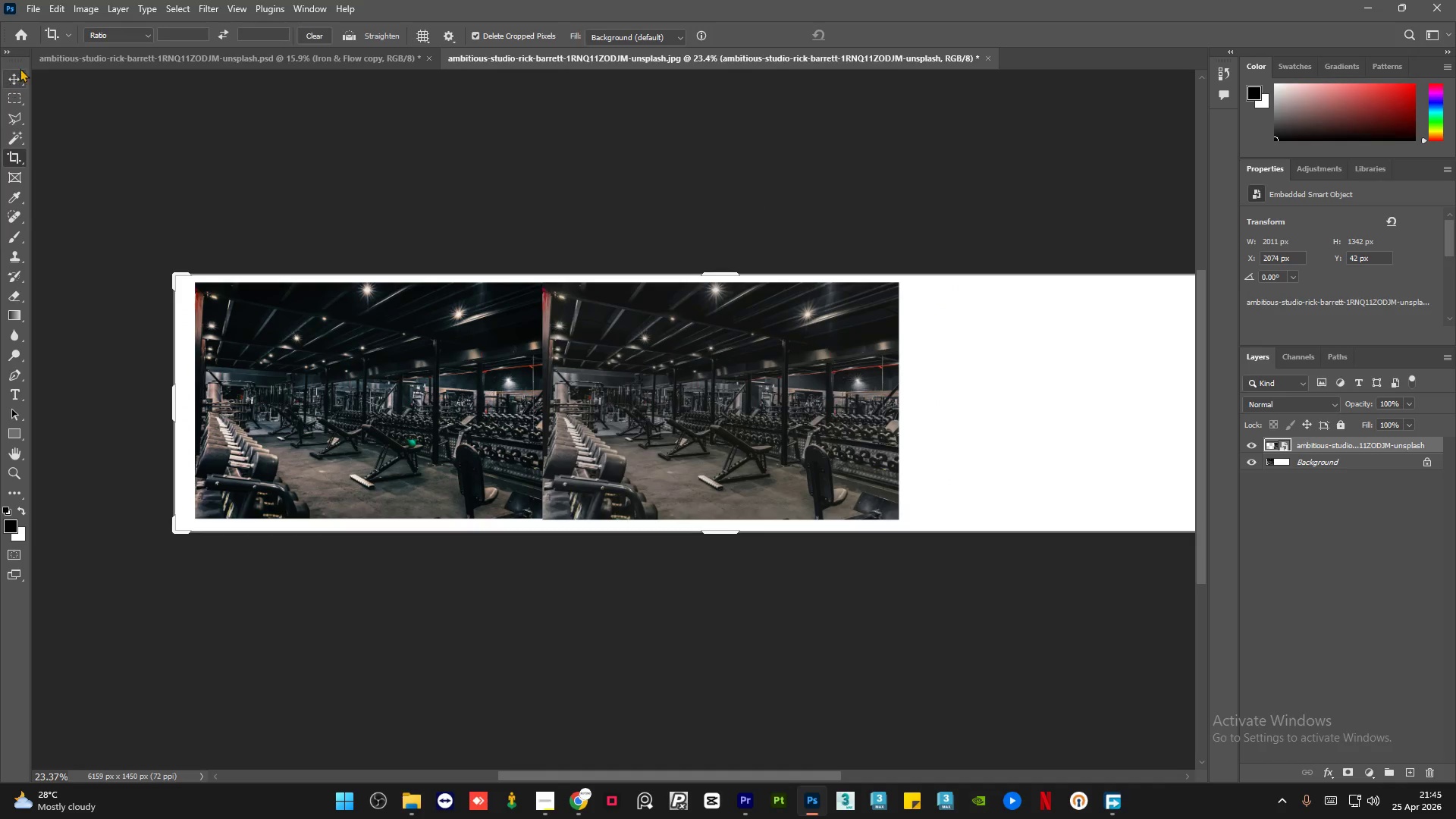 
left_click([18, 76])
 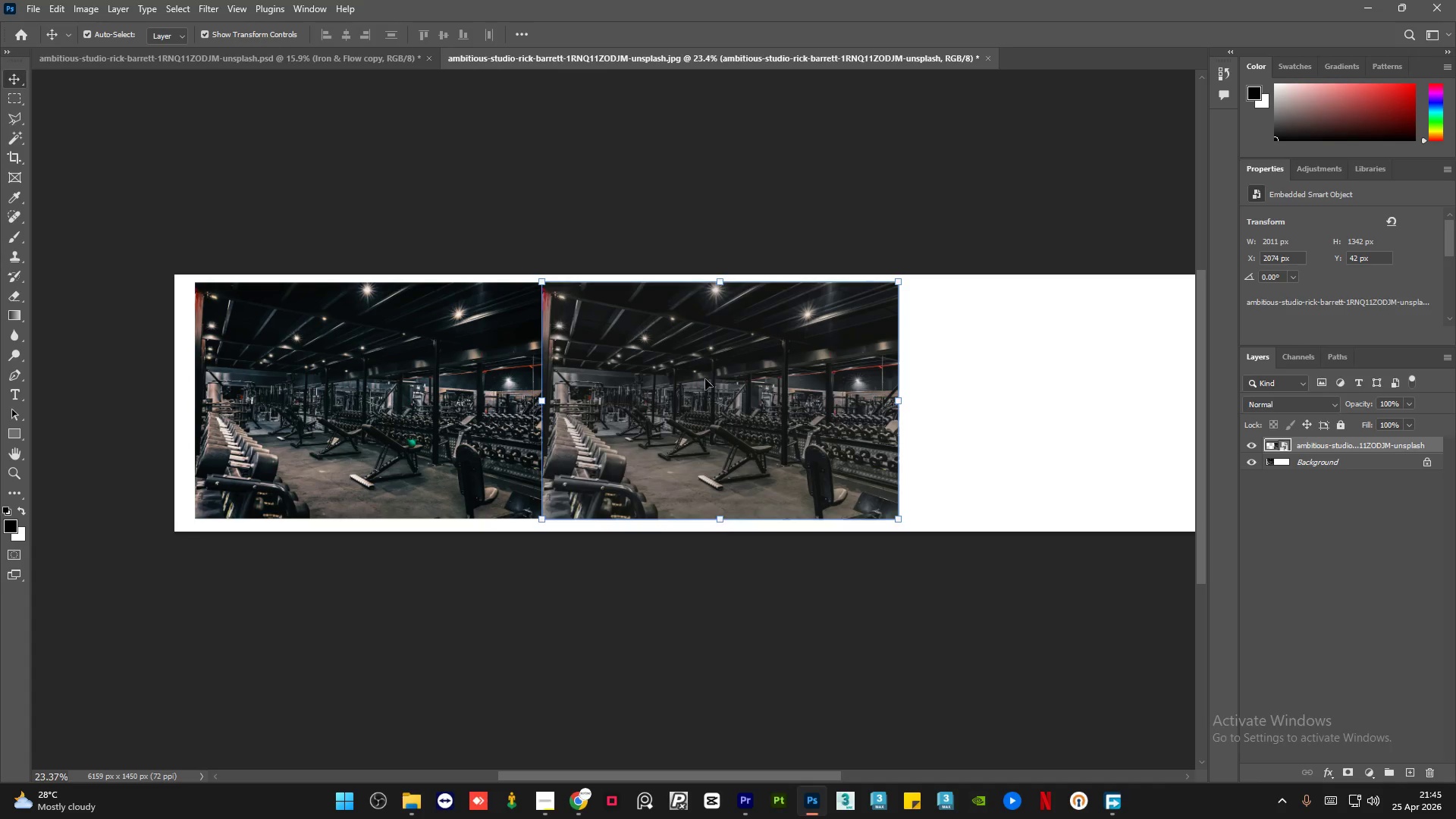 
left_click_drag(start_coordinate=[714, 379], to_coordinate=[353, 227])
 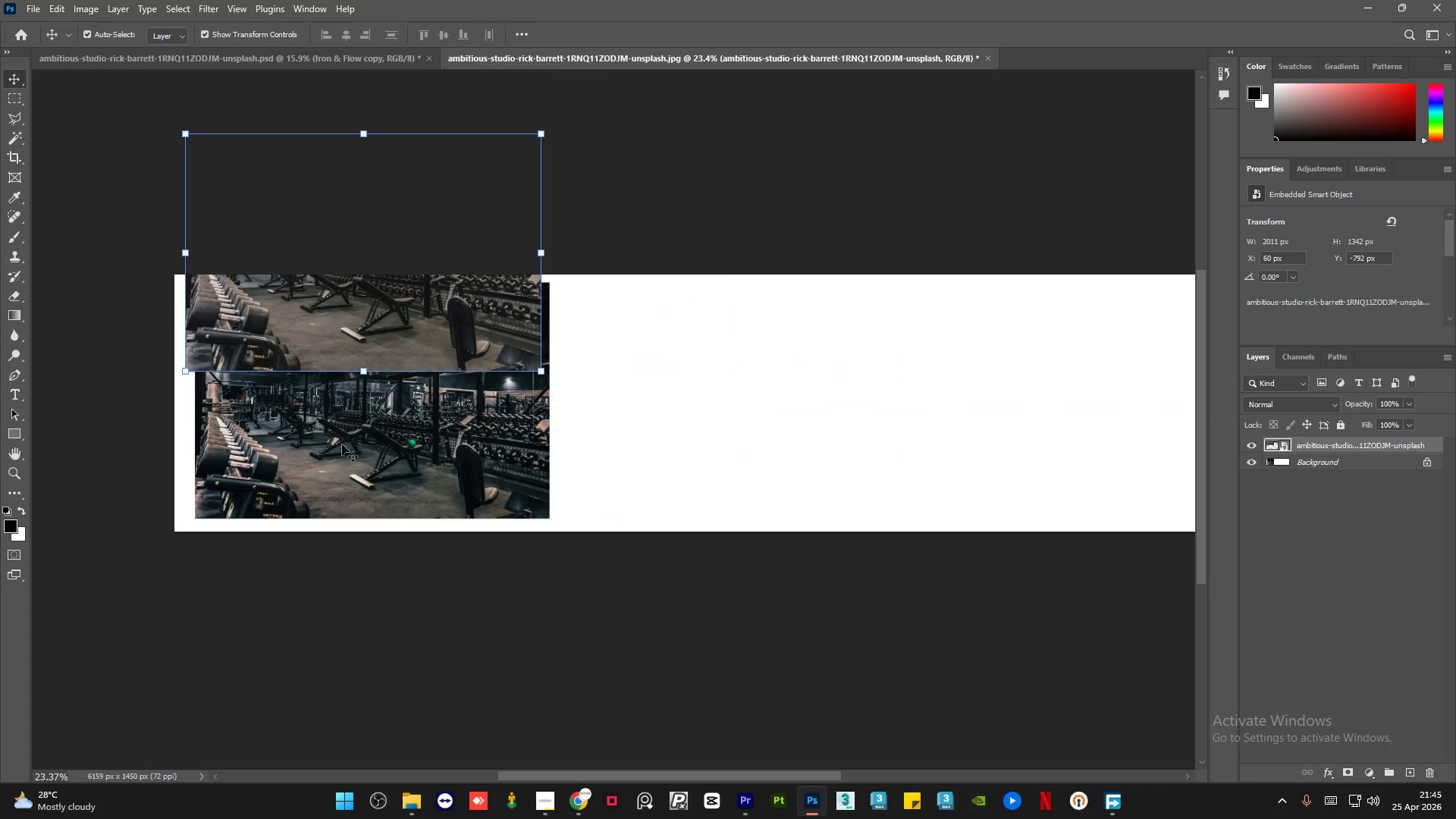 
left_click([340, 457])
 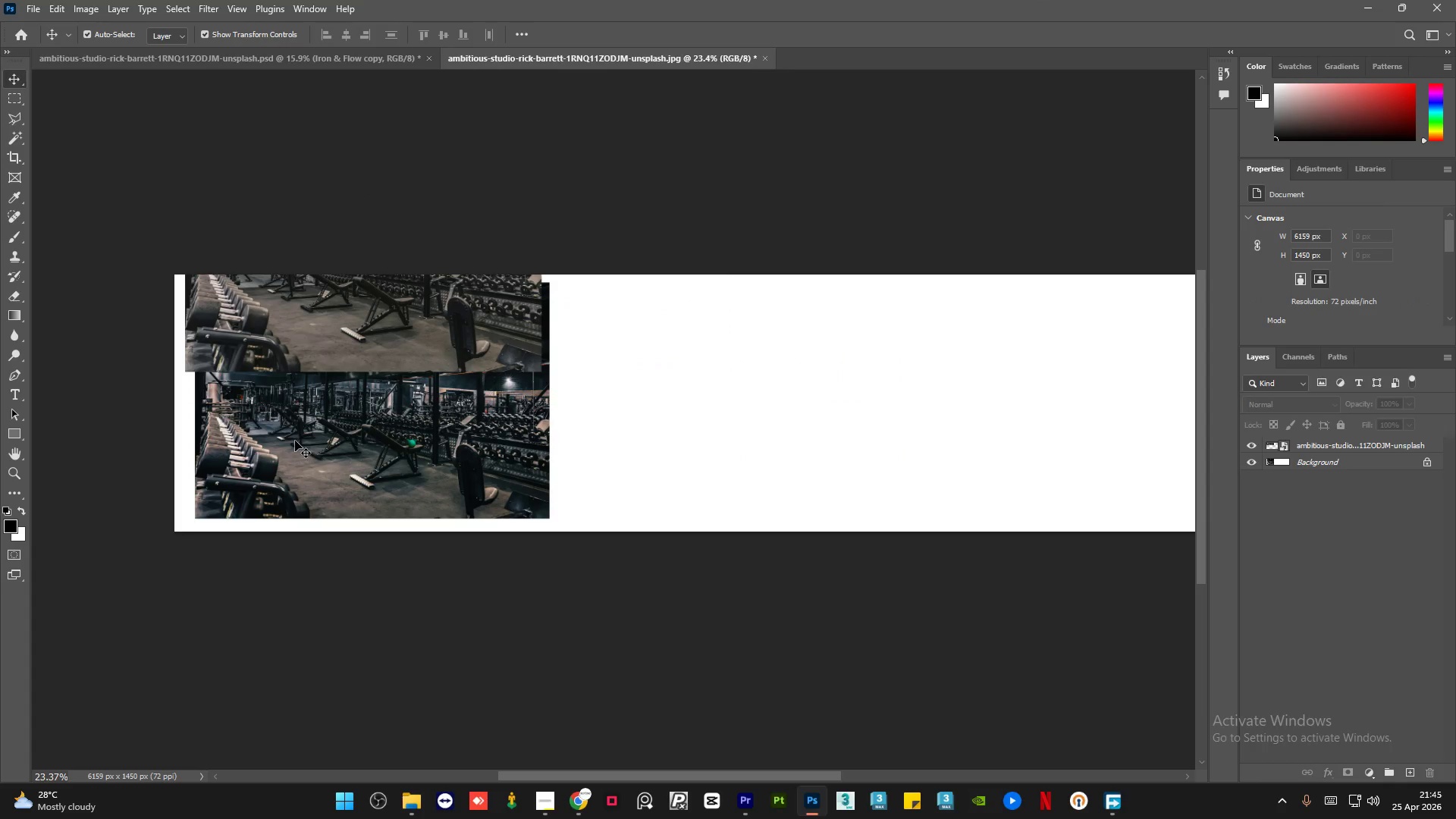 
left_click_drag(start_coordinate=[295, 440], to_coordinate=[519, 439])
 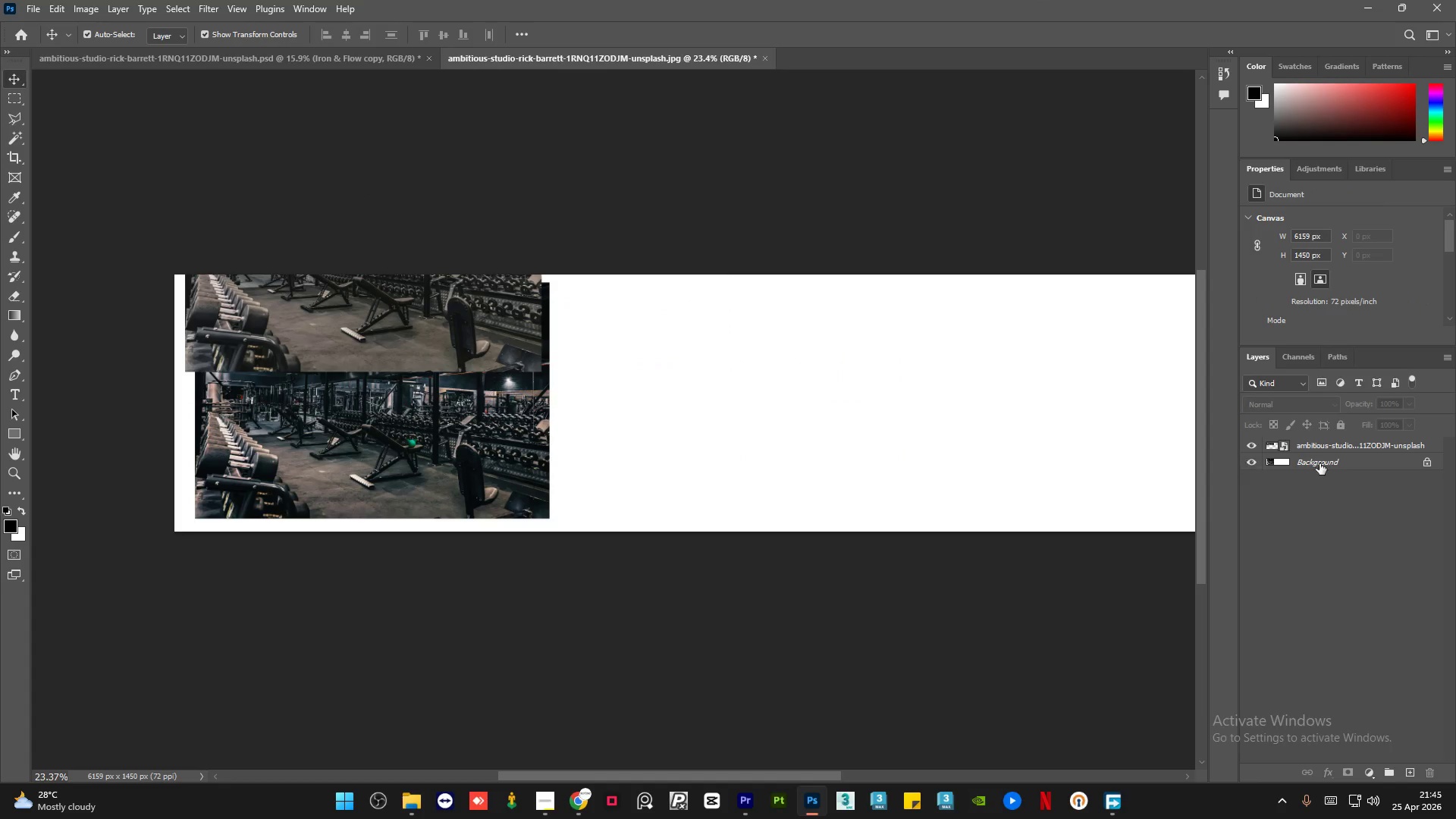 
left_click([1369, 463])
 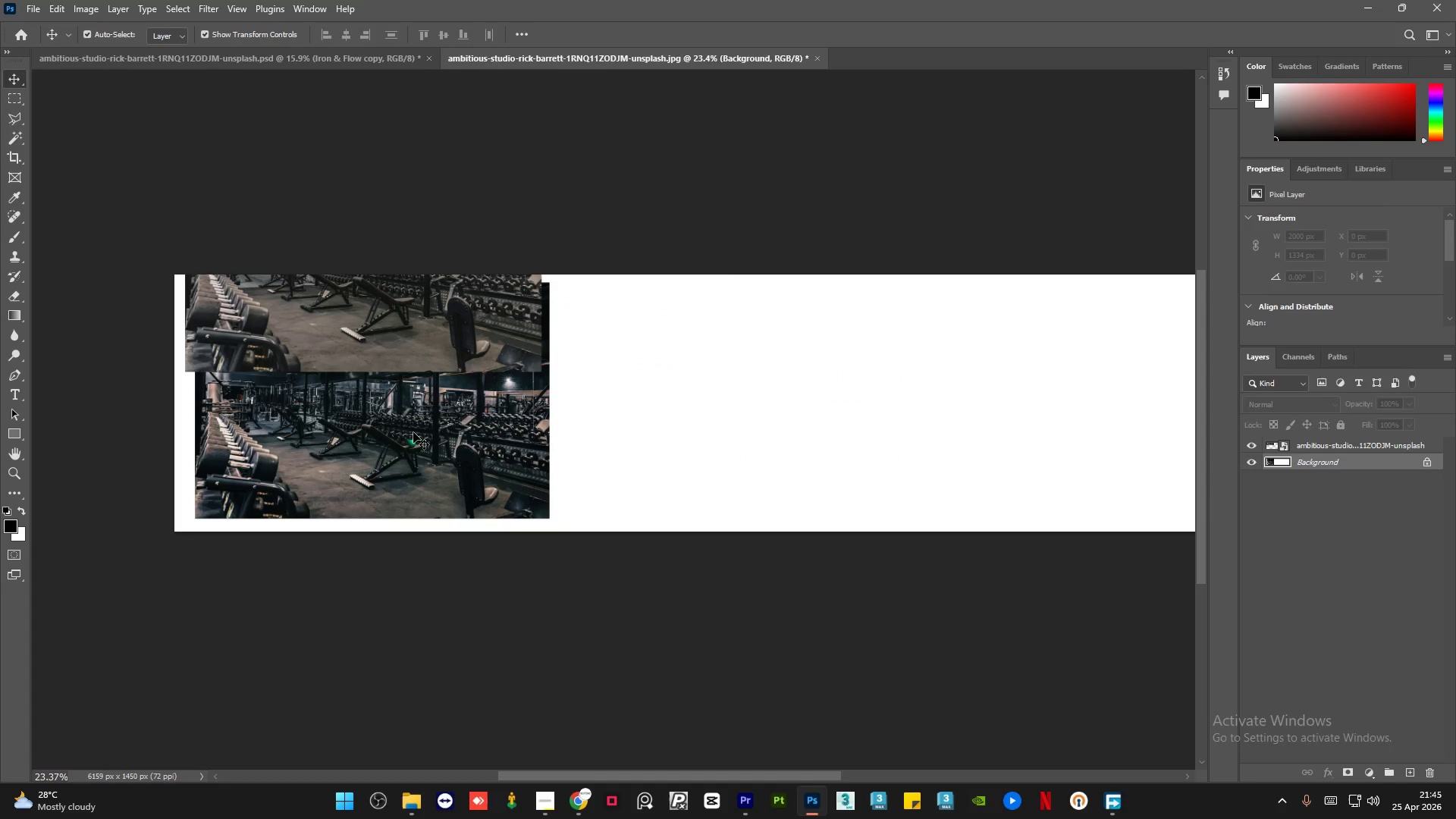 
left_click_drag(start_coordinate=[378, 435], to_coordinate=[468, 438])
 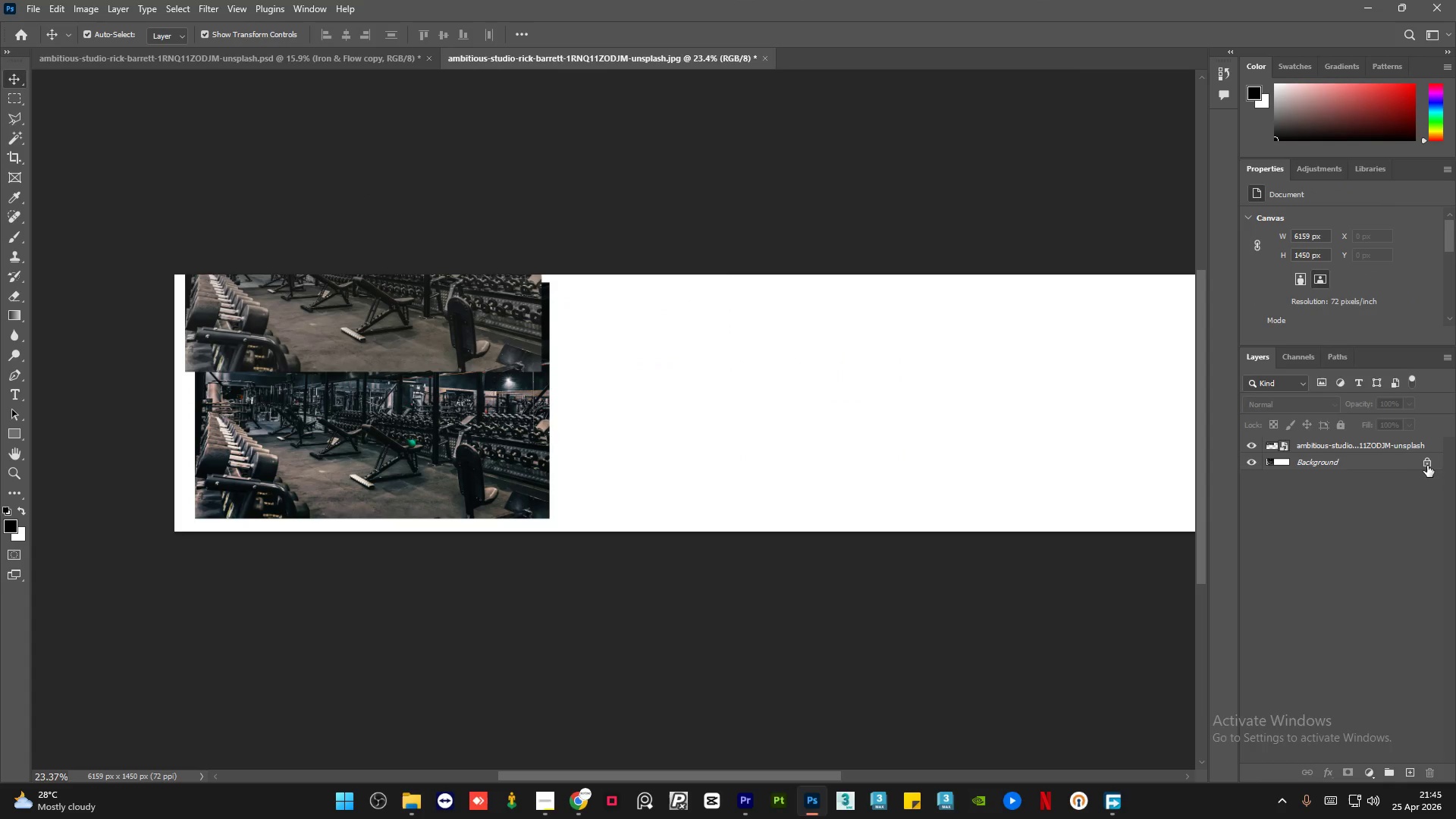 
left_click([1428, 467])
 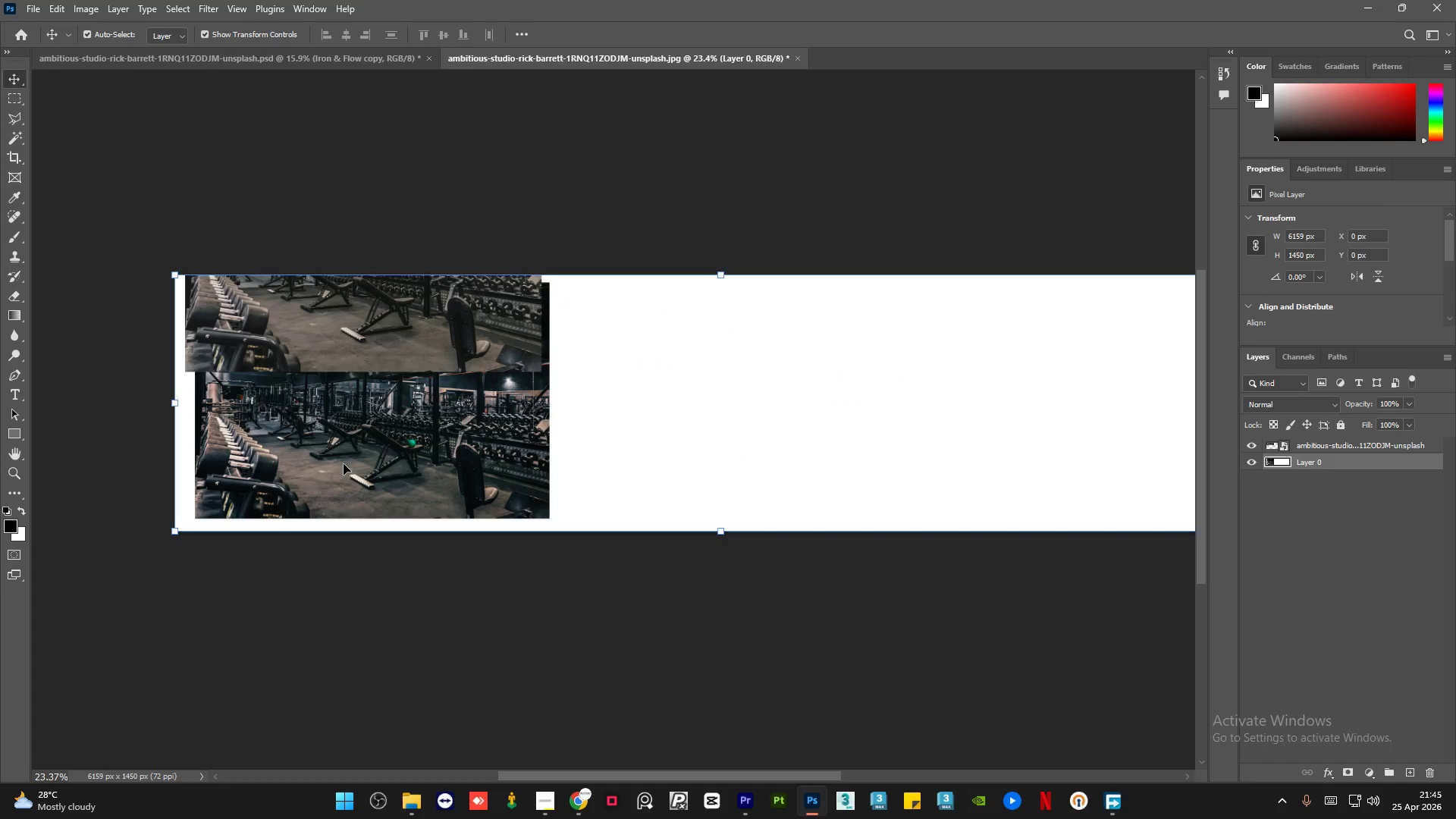 
left_click_drag(start_coordinate=[344, 464], to_coordinate=[728, 462])
 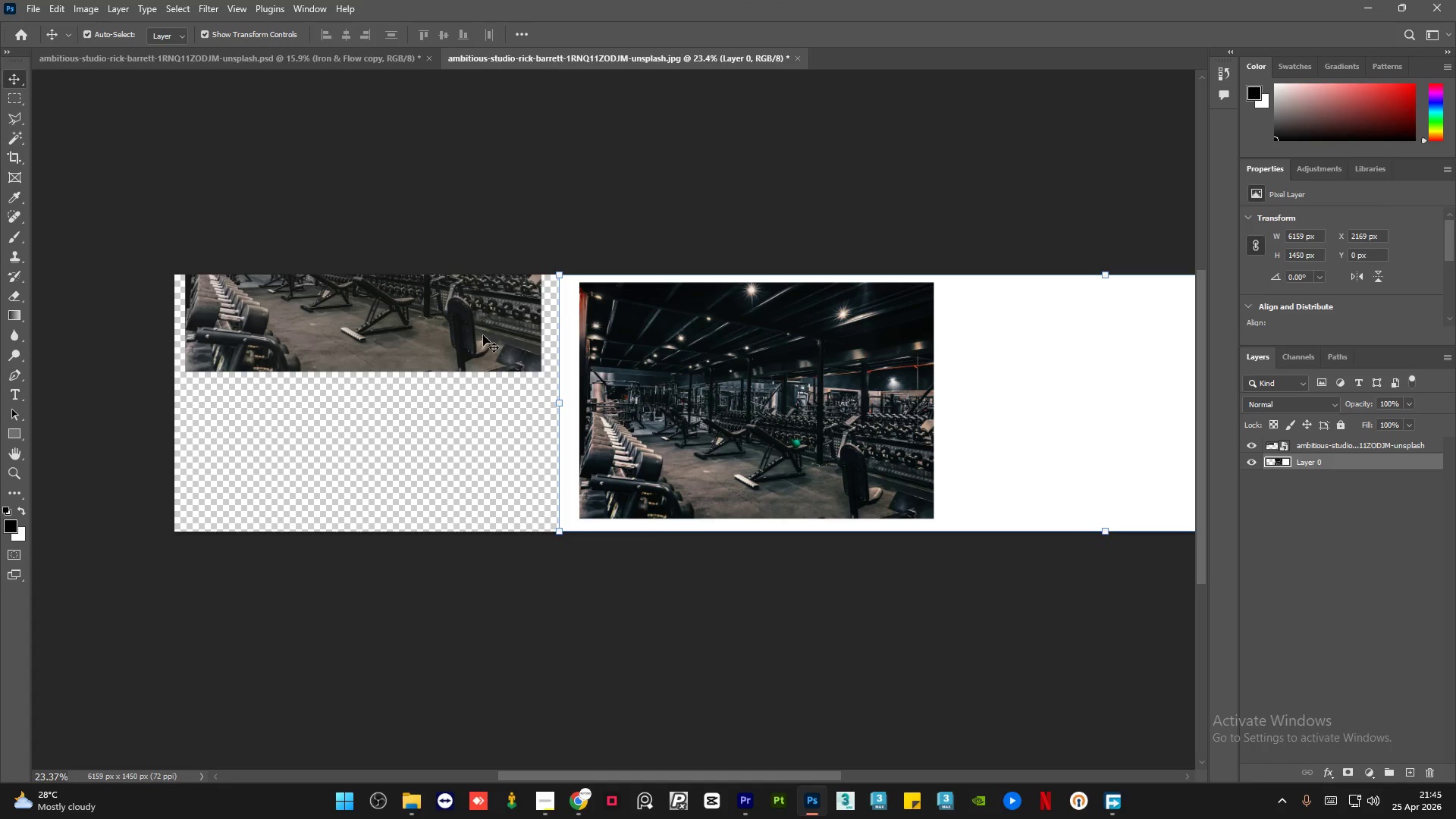 
left_click([482, 337])
 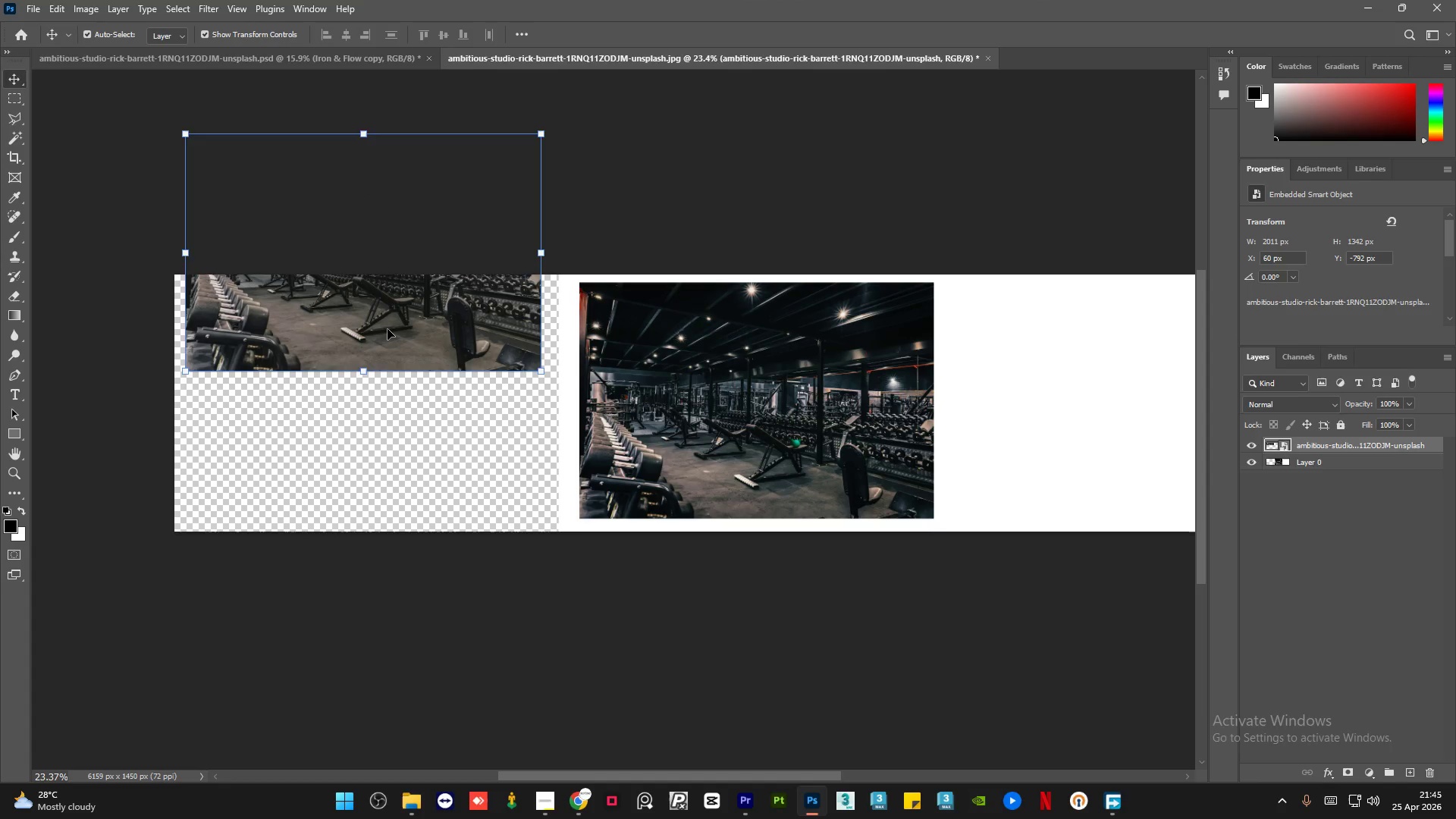 
left_click_drag(start_coordinate=[388, 329], to_coordinate=[388, 479])
 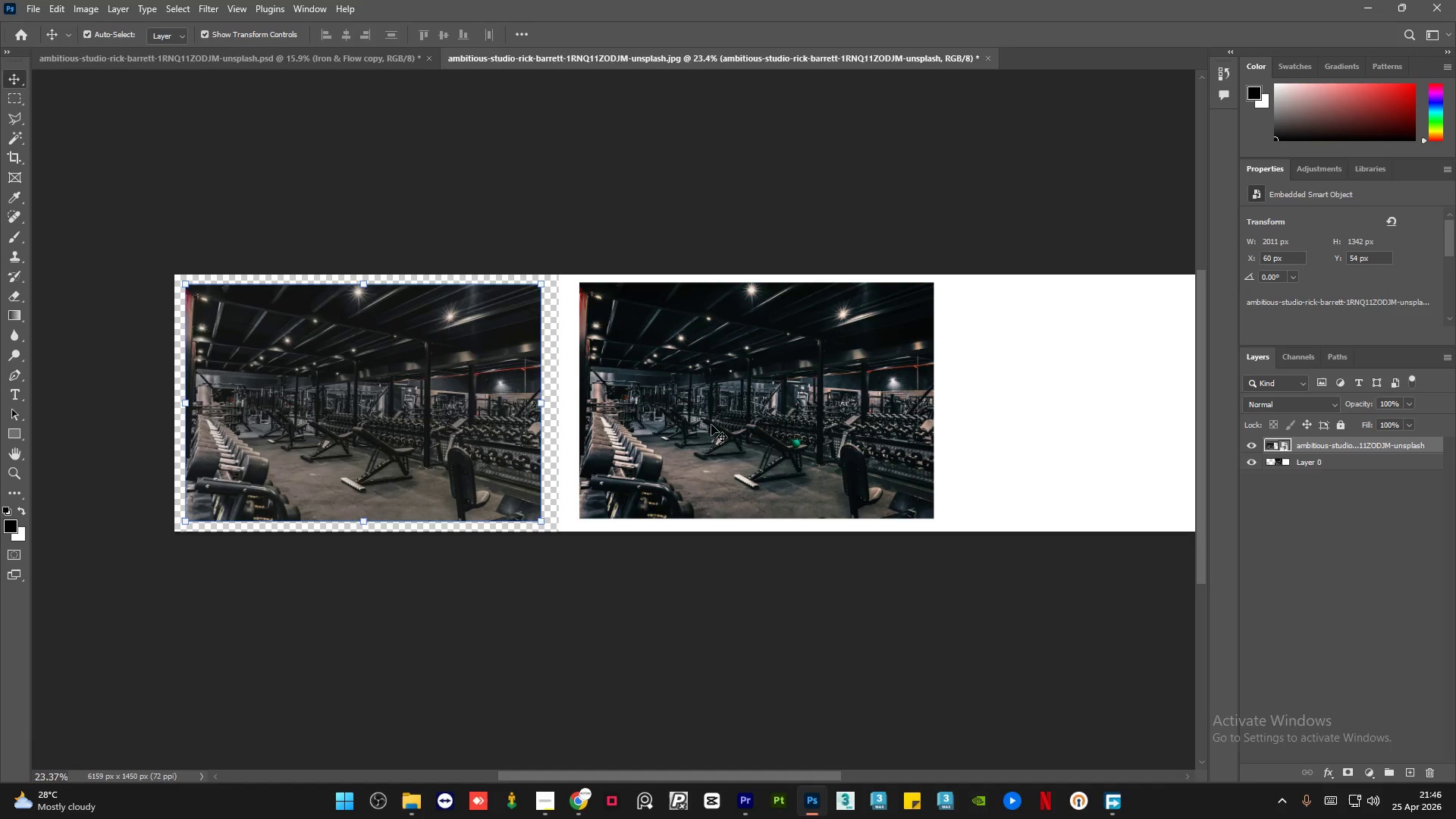 
left_click_drag(start_coordinate=[713, 423], to_coordinate=[707, 424])
 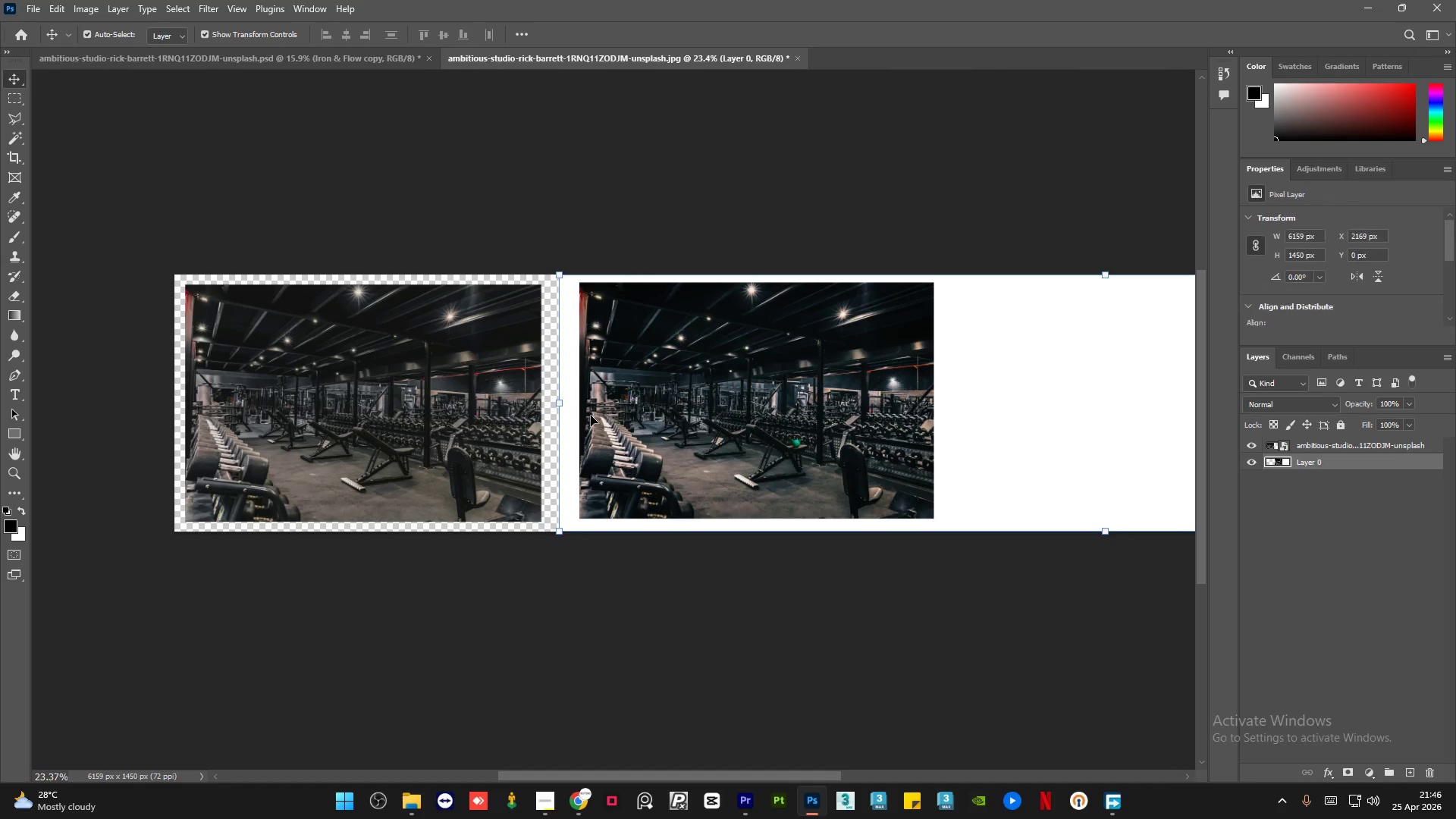 
hold_key(key=AltLeft, duration=0.45)
scroll: coordinate [466, 411], scroll_direction: down, amount: 3.0
 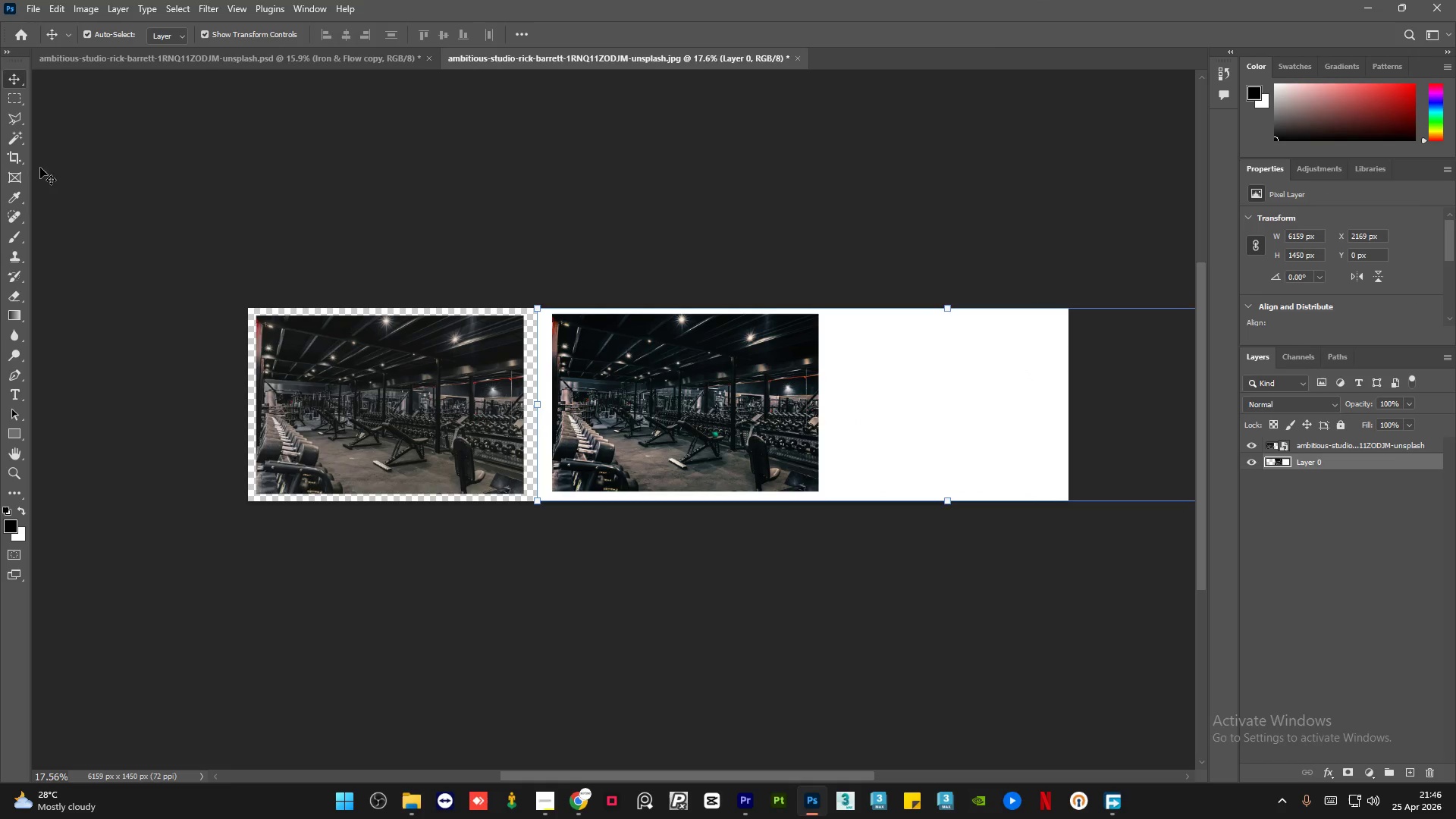 
left_click([18, 158])
 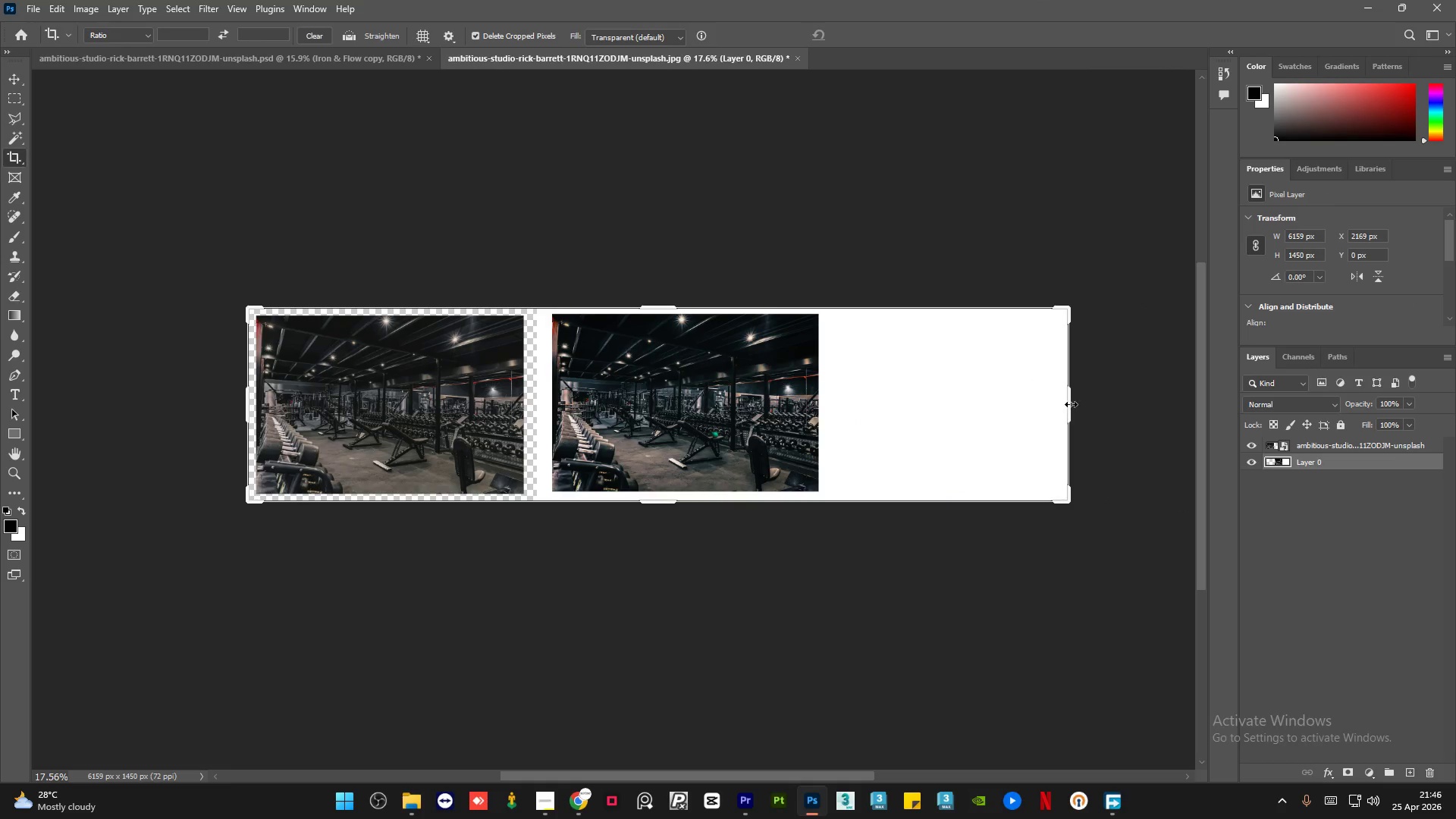 
left_click_drag(start_coordinate=[1073, 405], to_coordinate=[956, 410])
 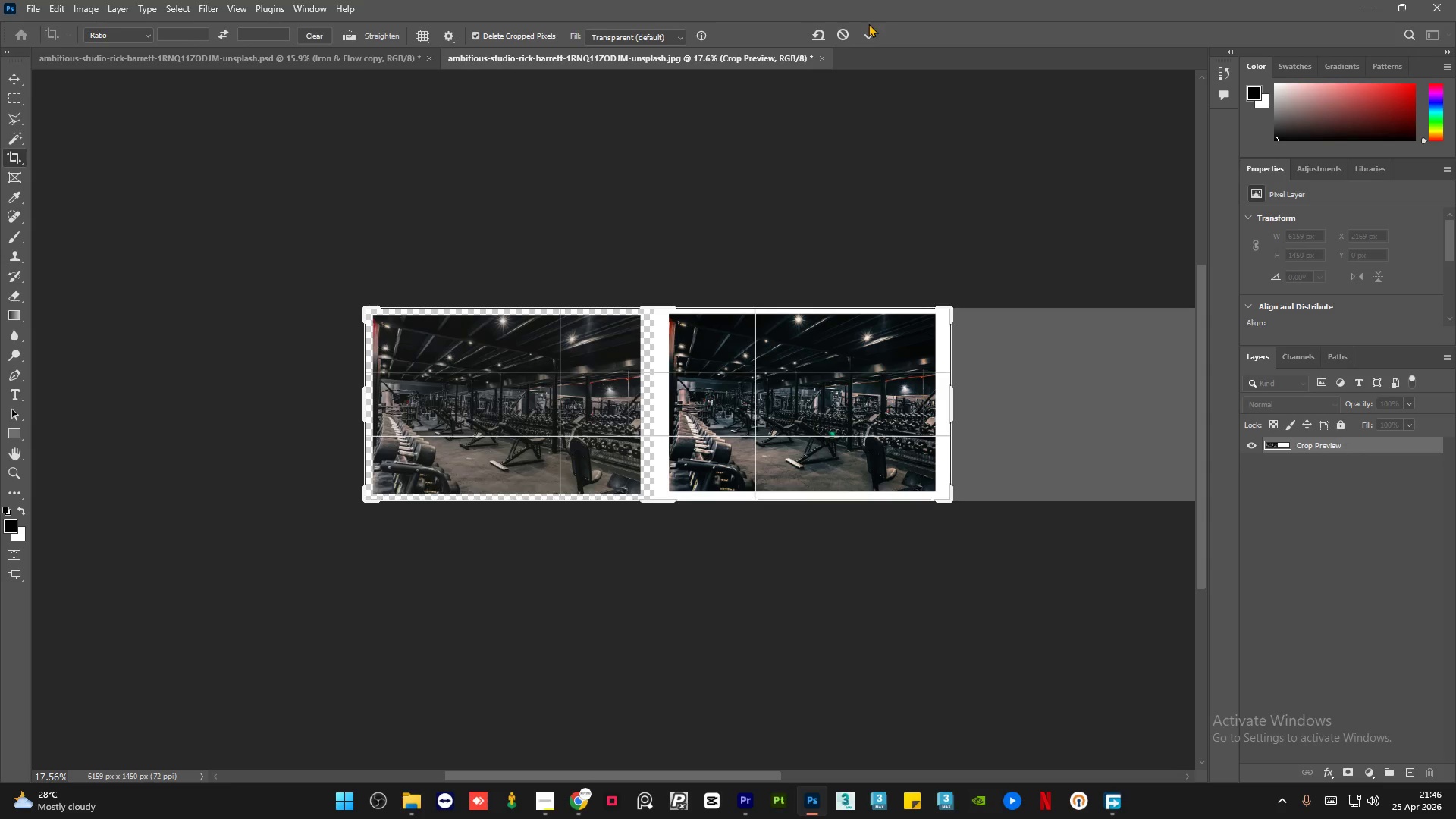 
double_click([869, 37])
 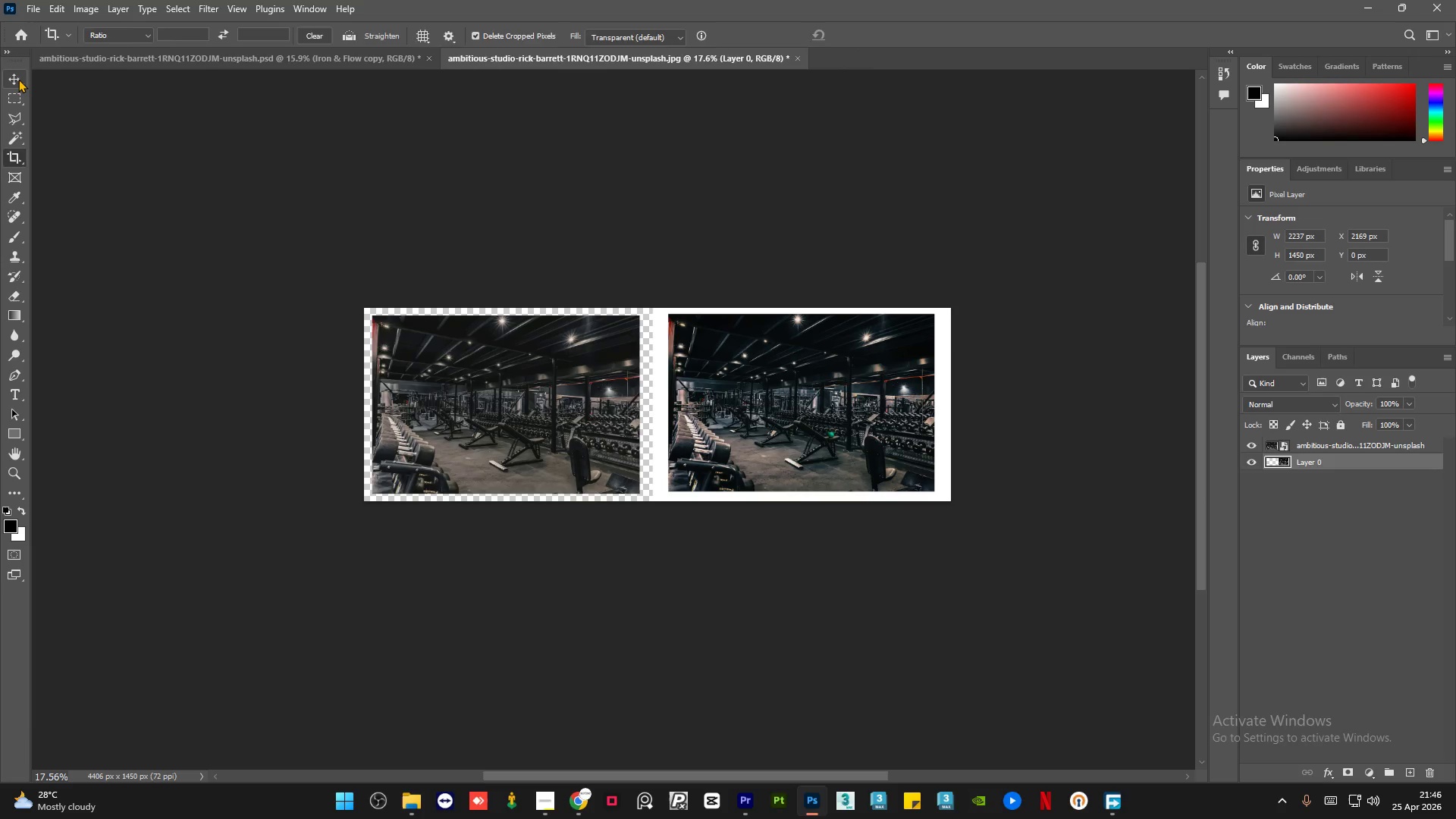 
double_click([577, 190])
 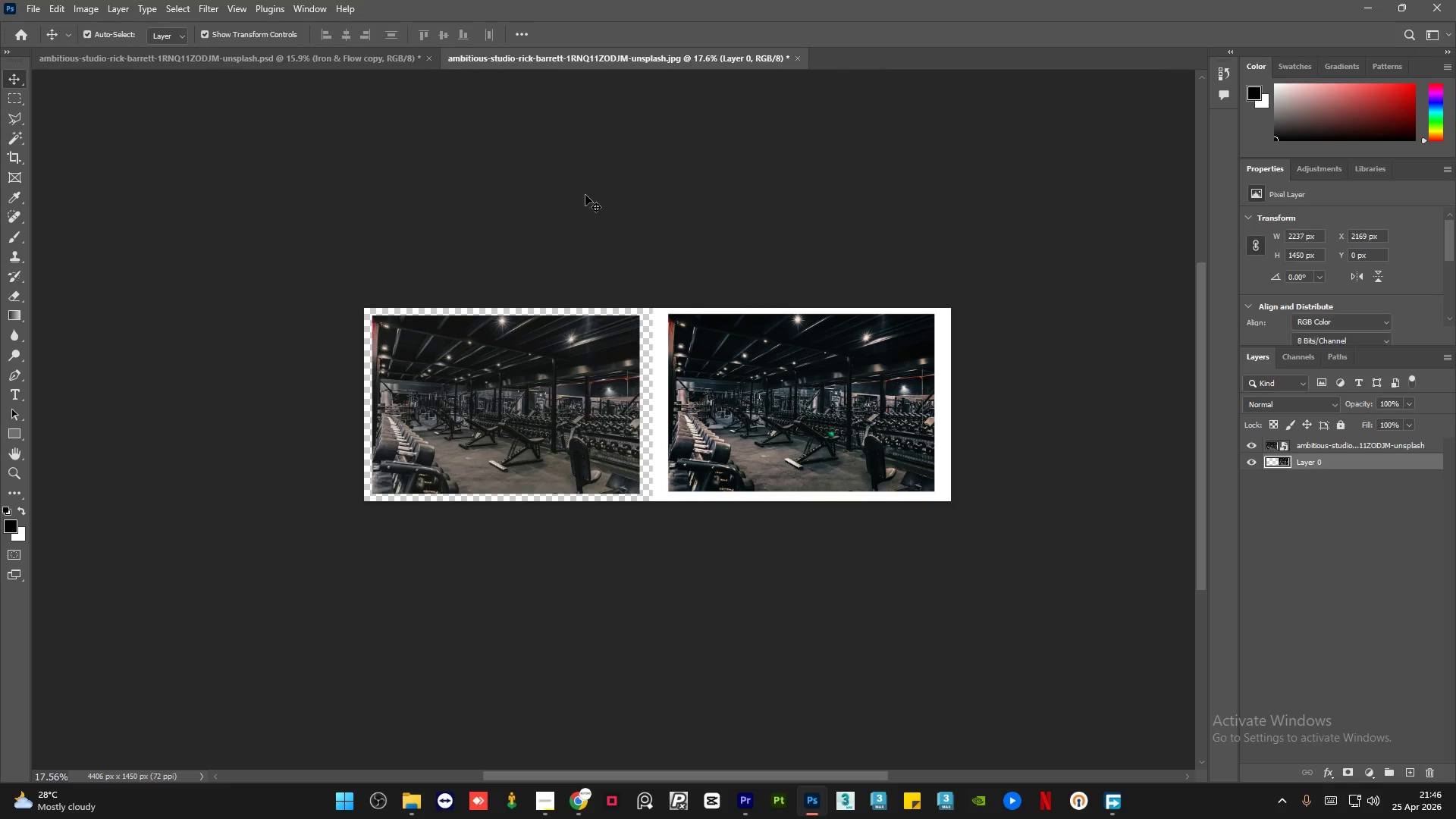 
hold_key(key=AltLeft, duration=0.56)
scroll: coordinate [689, 270], scroll_direction: up, amount: 4.0
 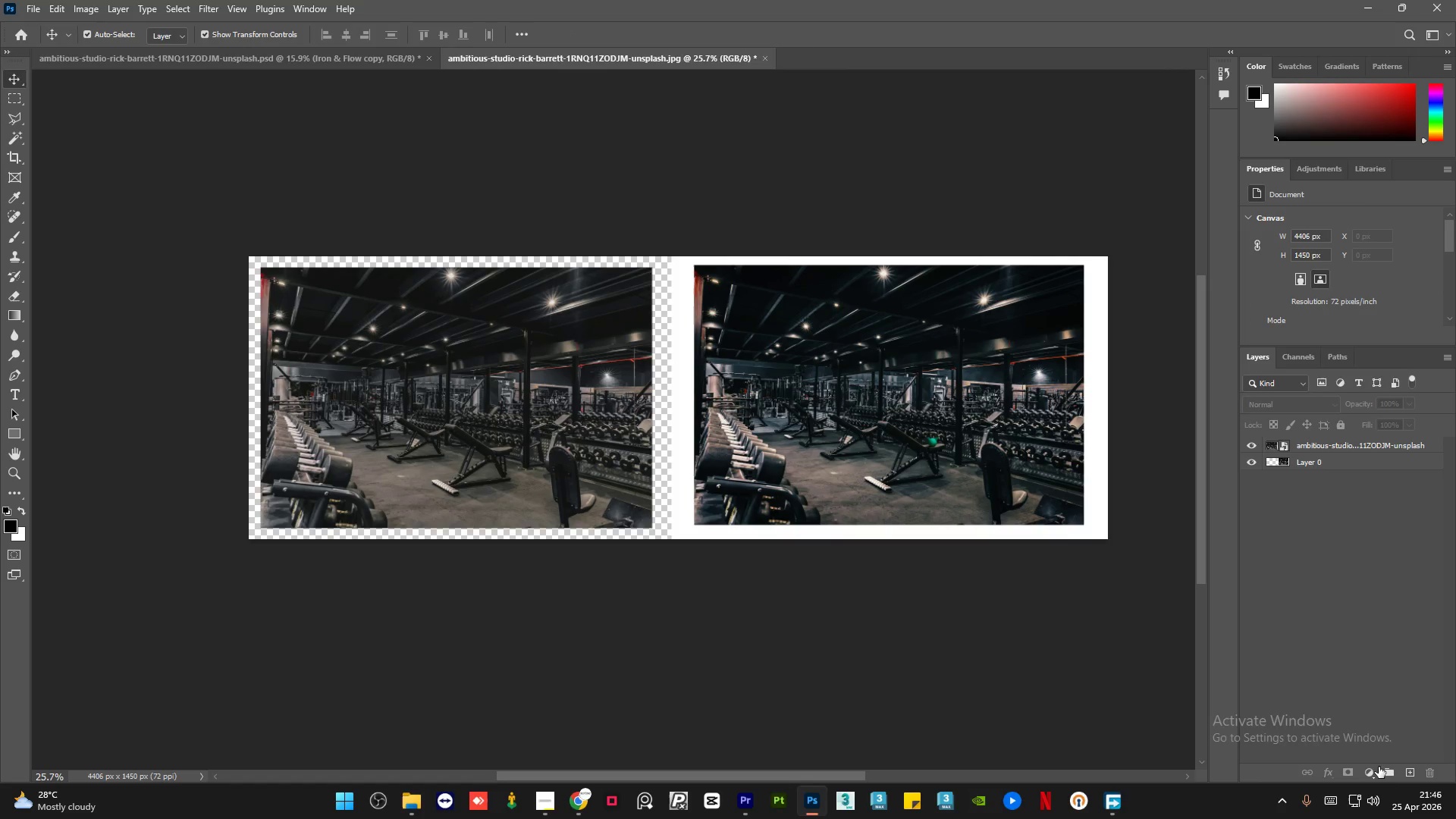 
left_click([1375, 770])
 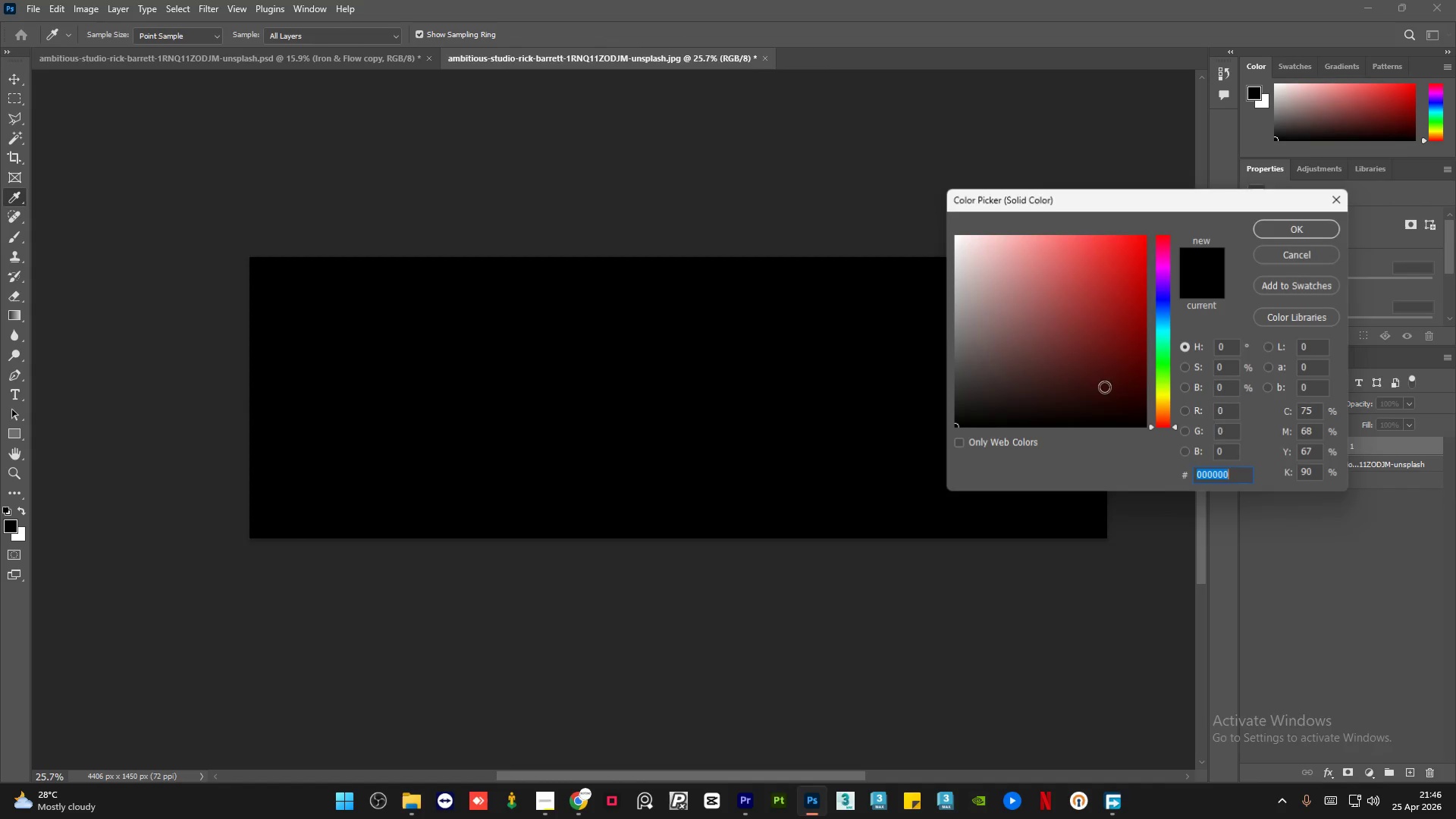 
left_click_drag(start_coordinate=[976, 309], to_coordinate=[836, 145])
 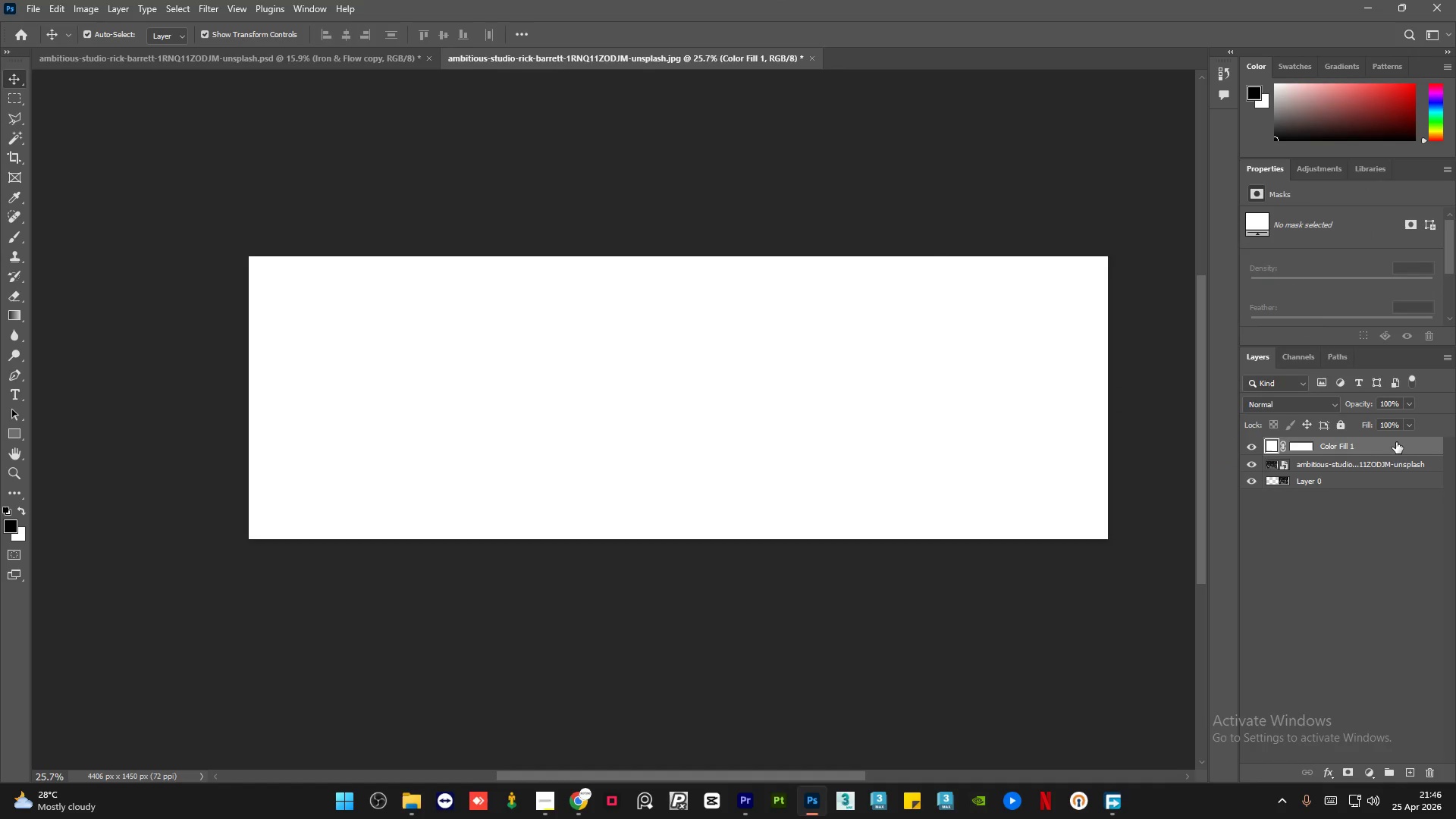 
left_click_drag(start_coordinate=[1367, 445], to_coordinate=[1367, 498])
 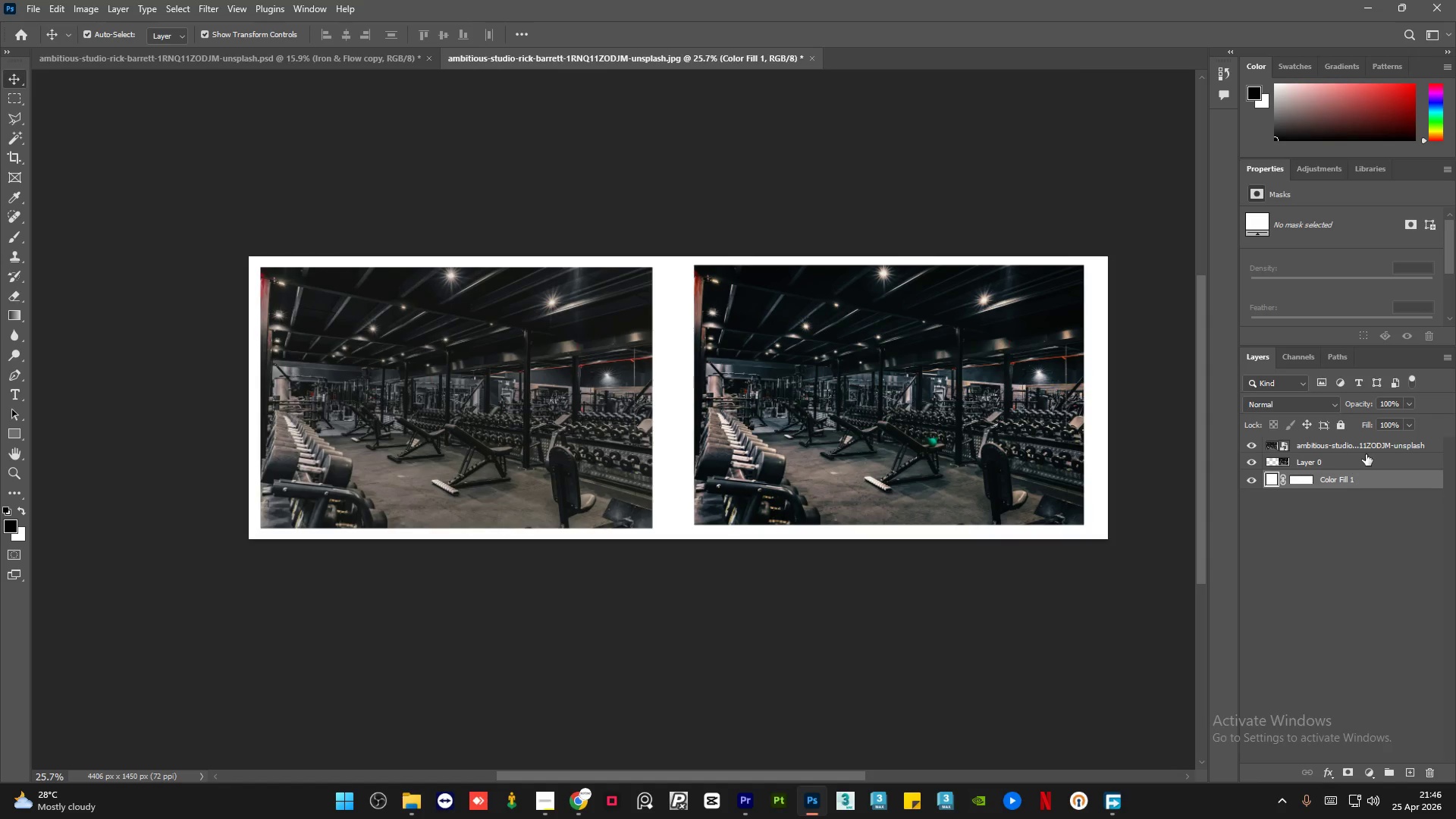 
left_click([1368, 445])
 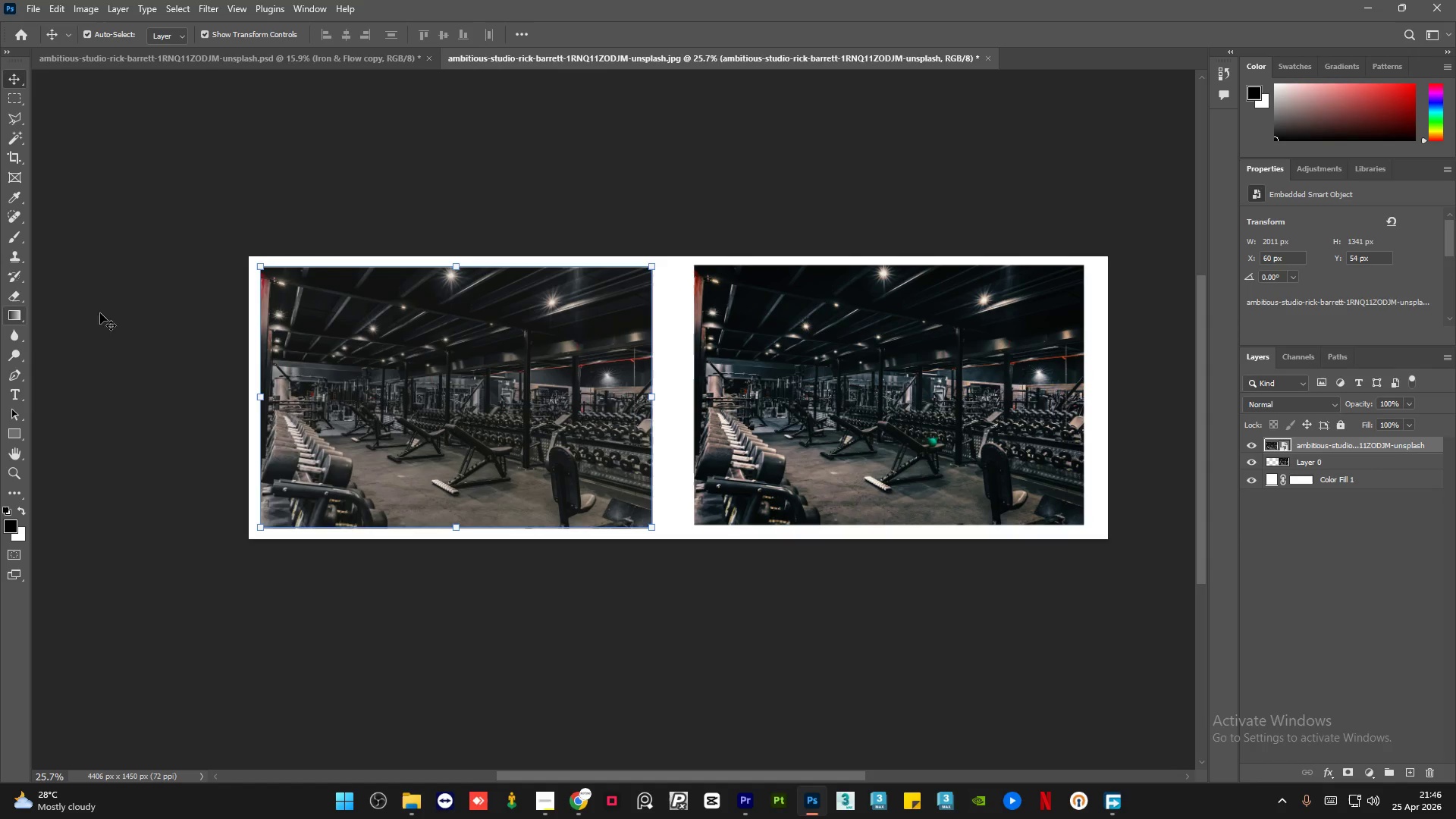 
hold_key(key=AltLeft, duration=1.36)
scroll: coordinate [917, 369], scroll_direction: up, amount: 3.0
 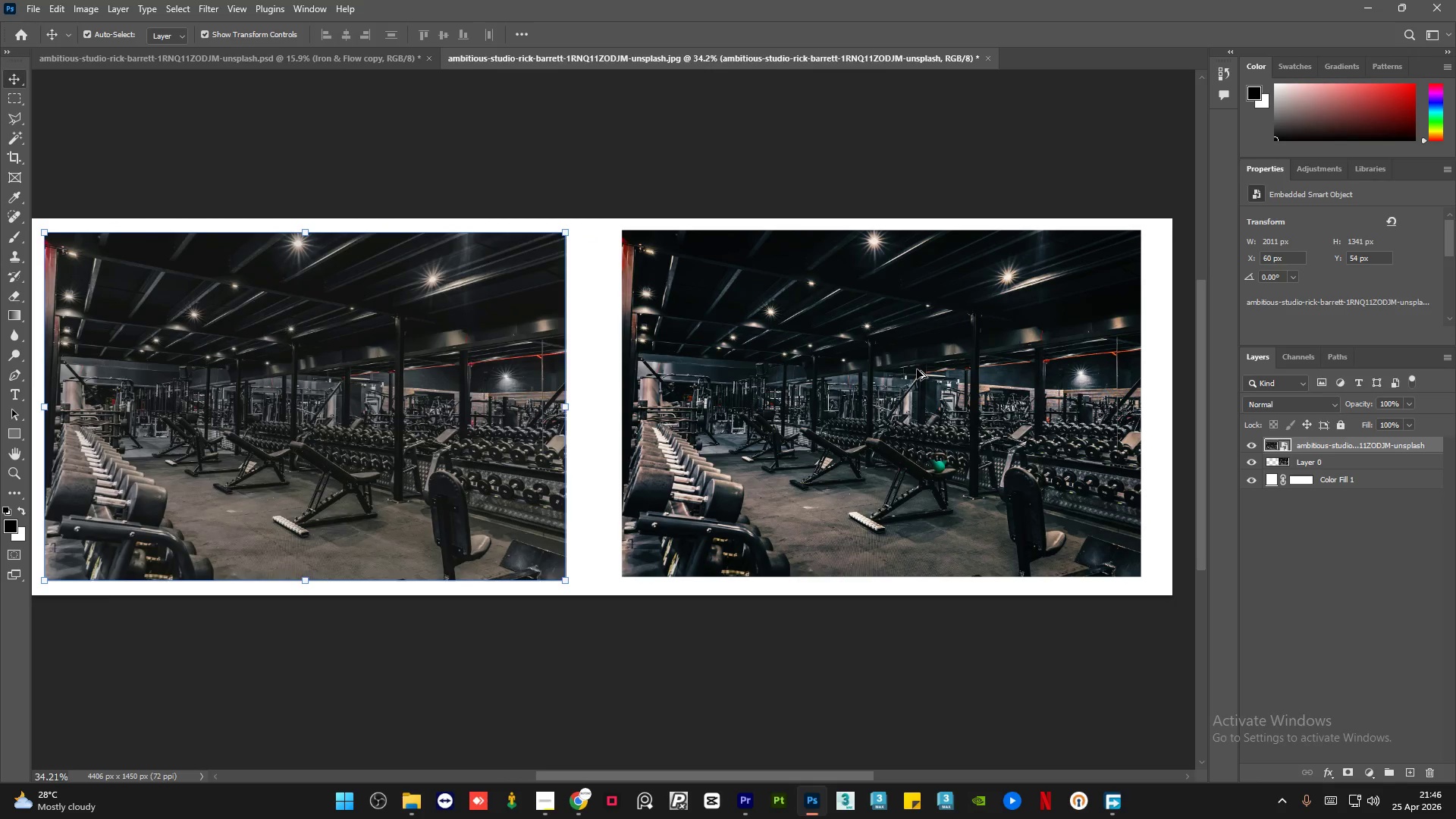 
scroll: coordinate [917, 369], scroll_direction: down, amount: 1.0
 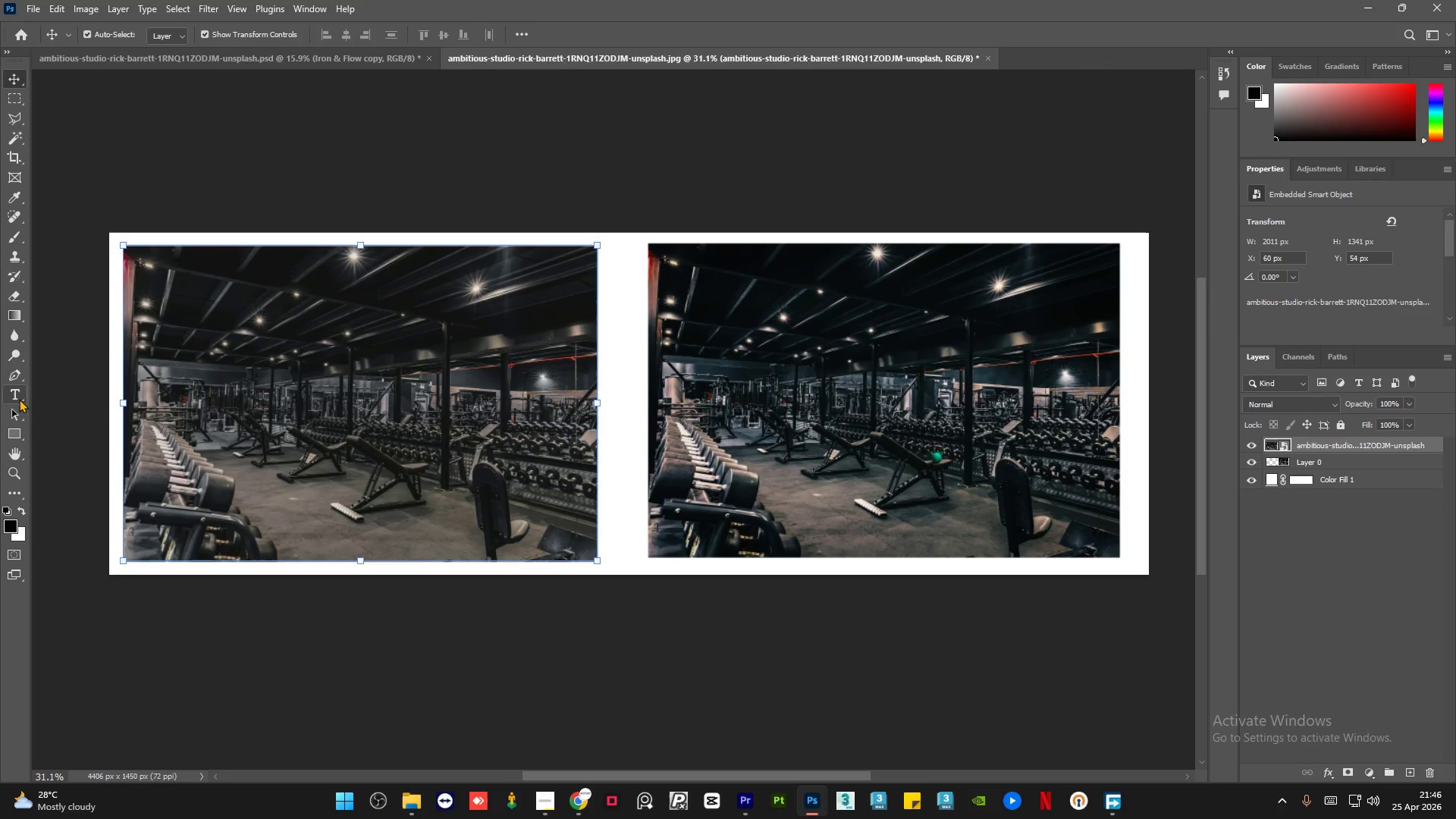 
left_click([15, 388])
 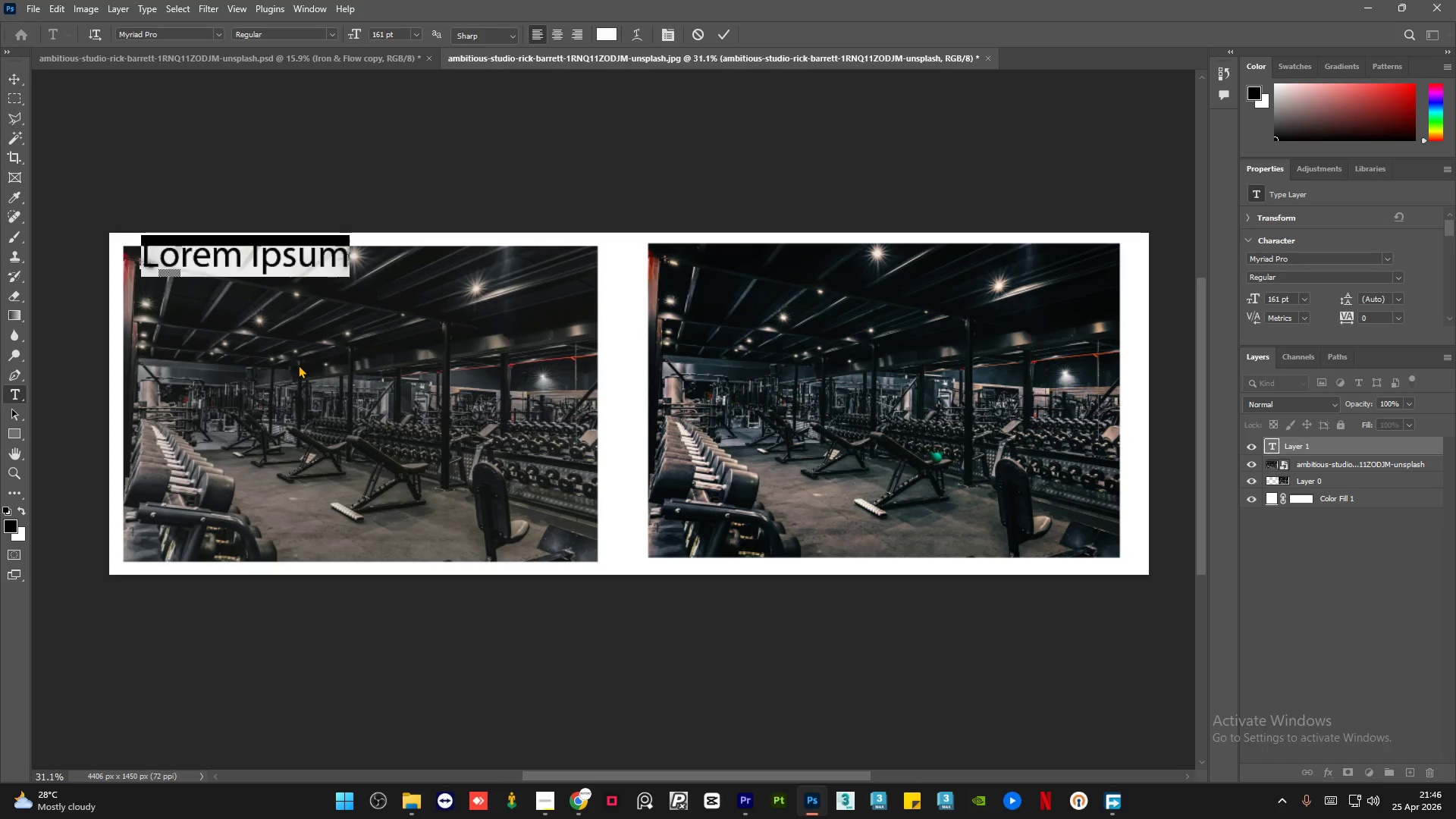 
type(before)
 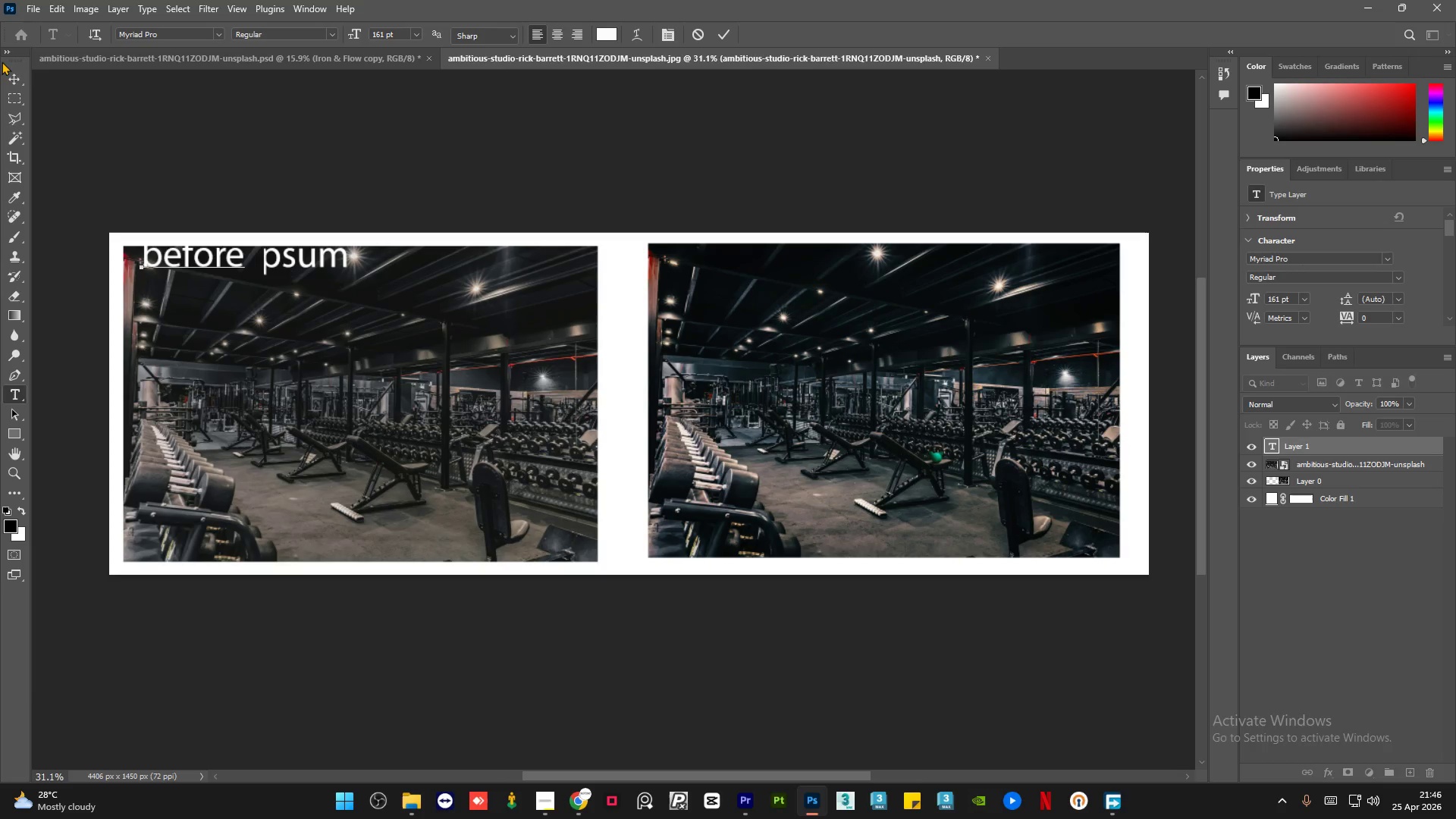 
left_click([14, 80])
 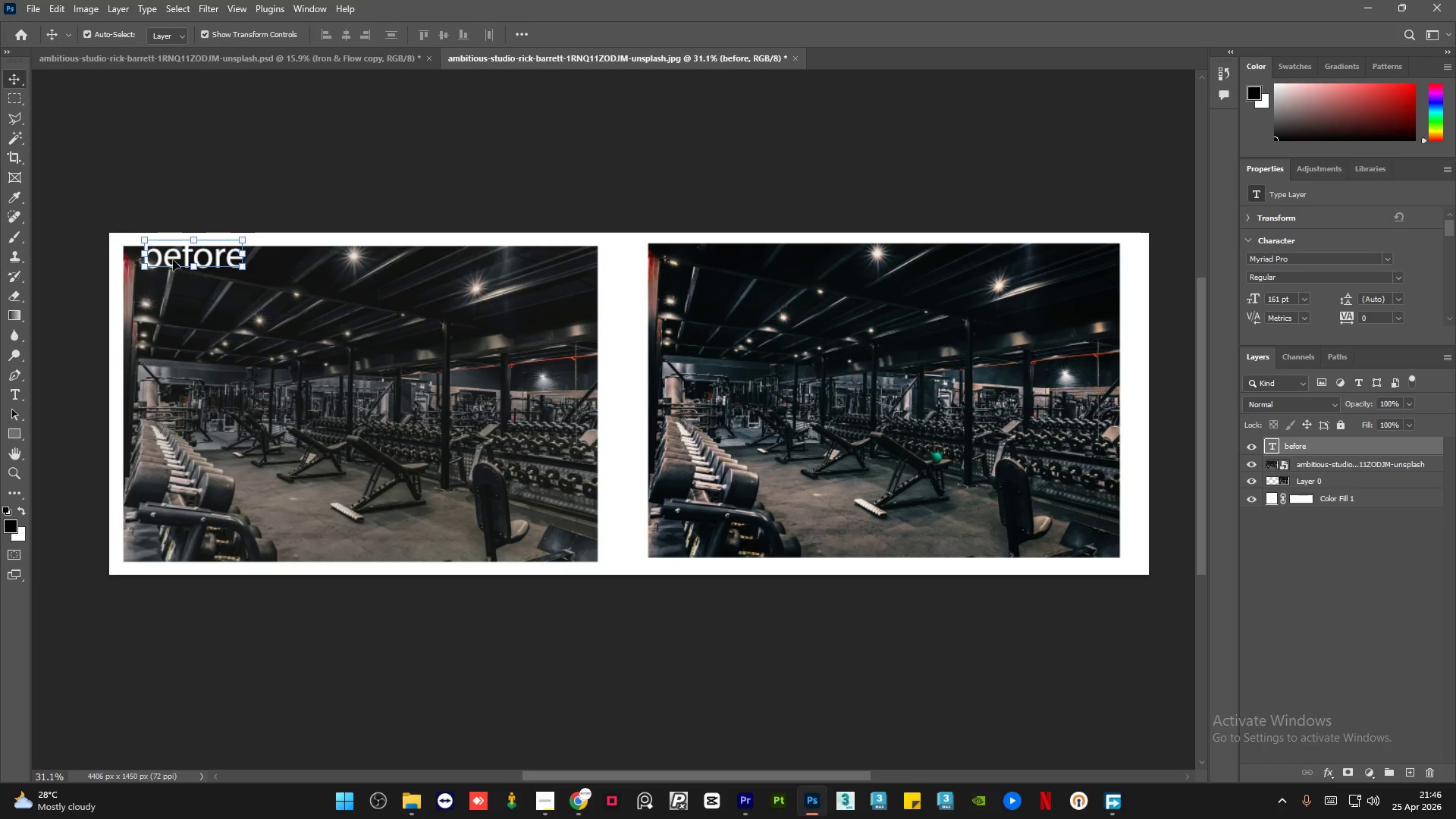 
left_click_drag(start_coordinate=[170, 257], to_coordinate=[174, 275])
 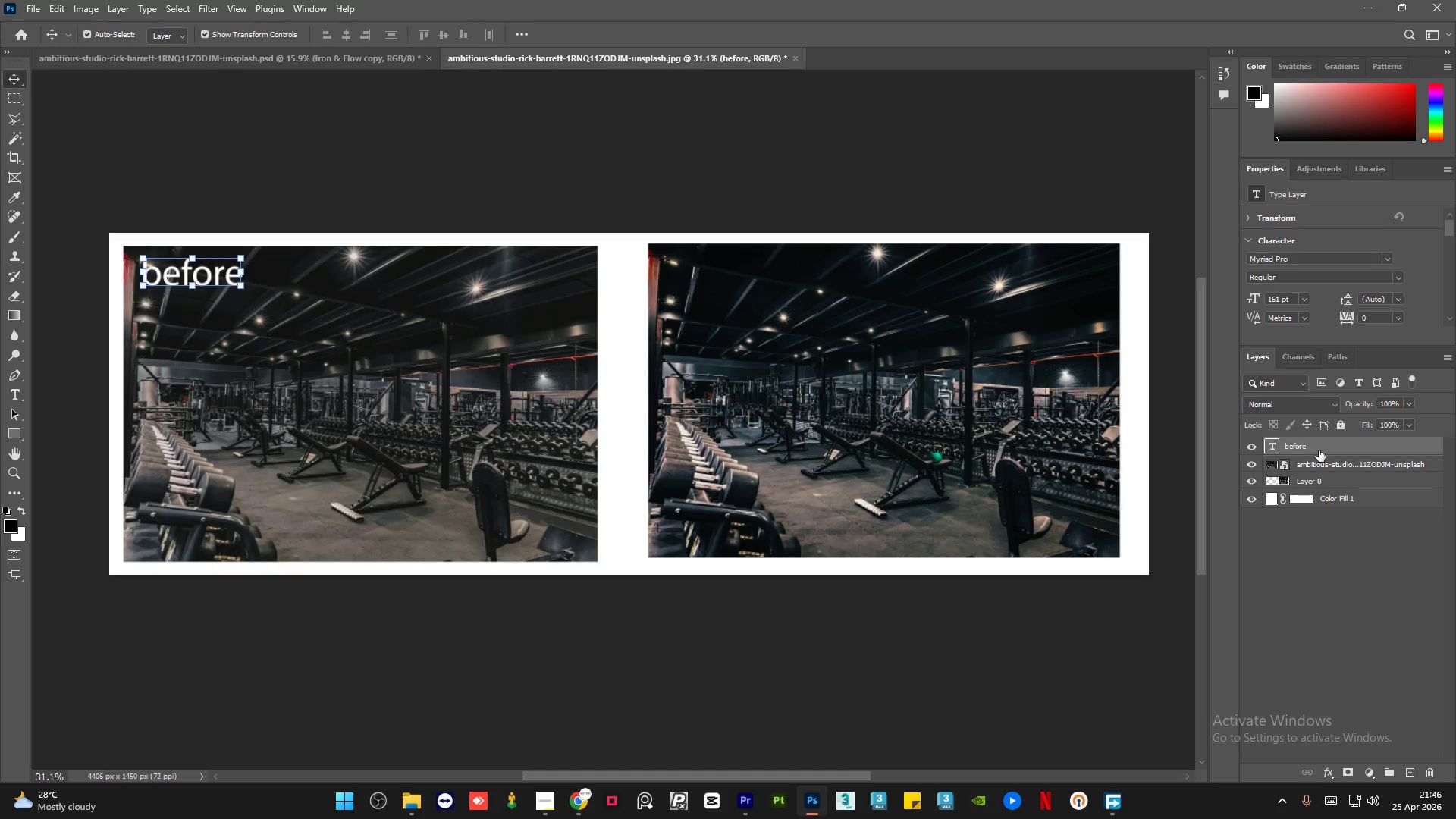 
key(Control+J)
 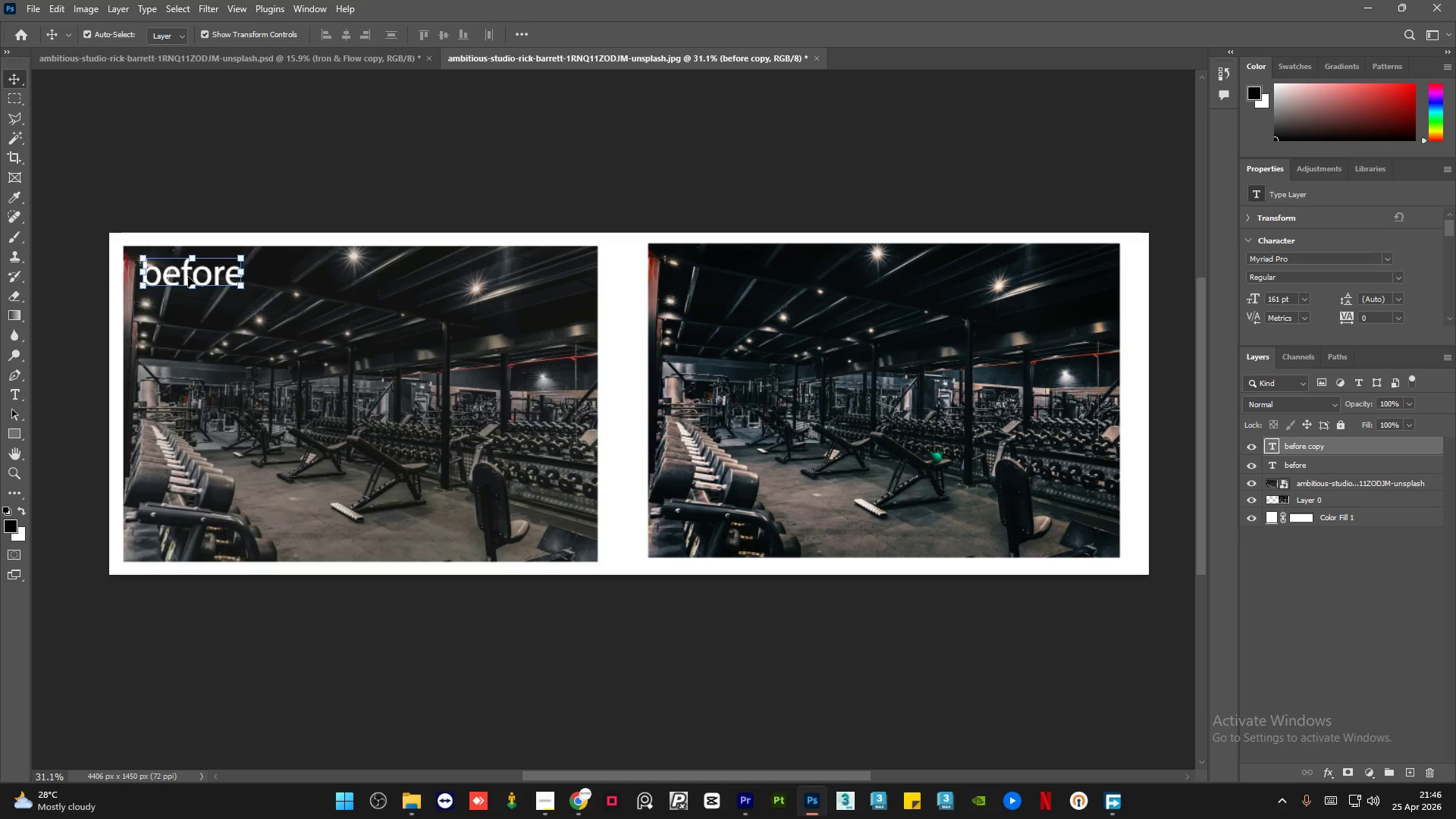 
left_click_drag(start_coordinate=[186, 275], to_coordinate=[710, 279])
 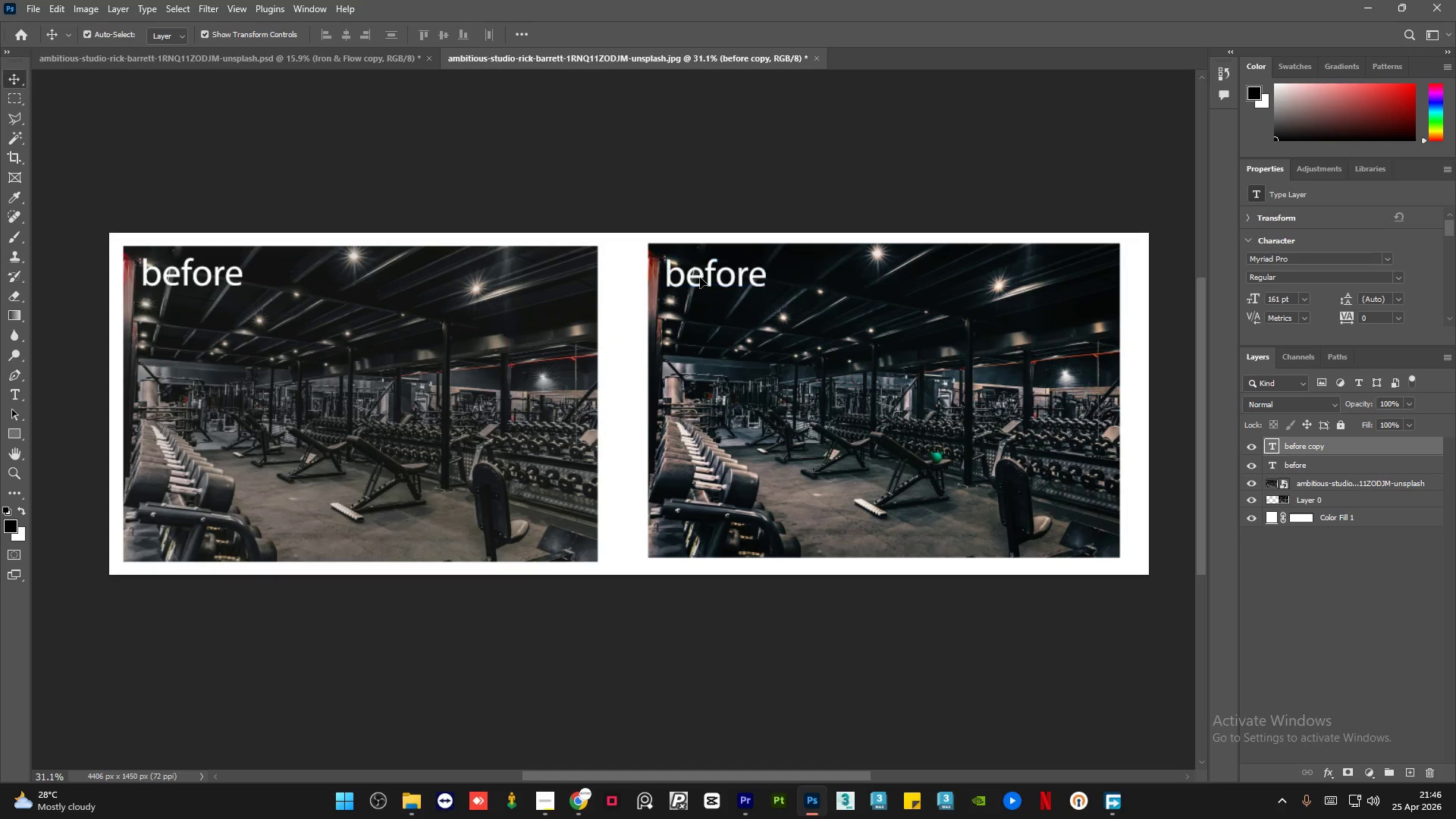 
double_click([700, 278])
 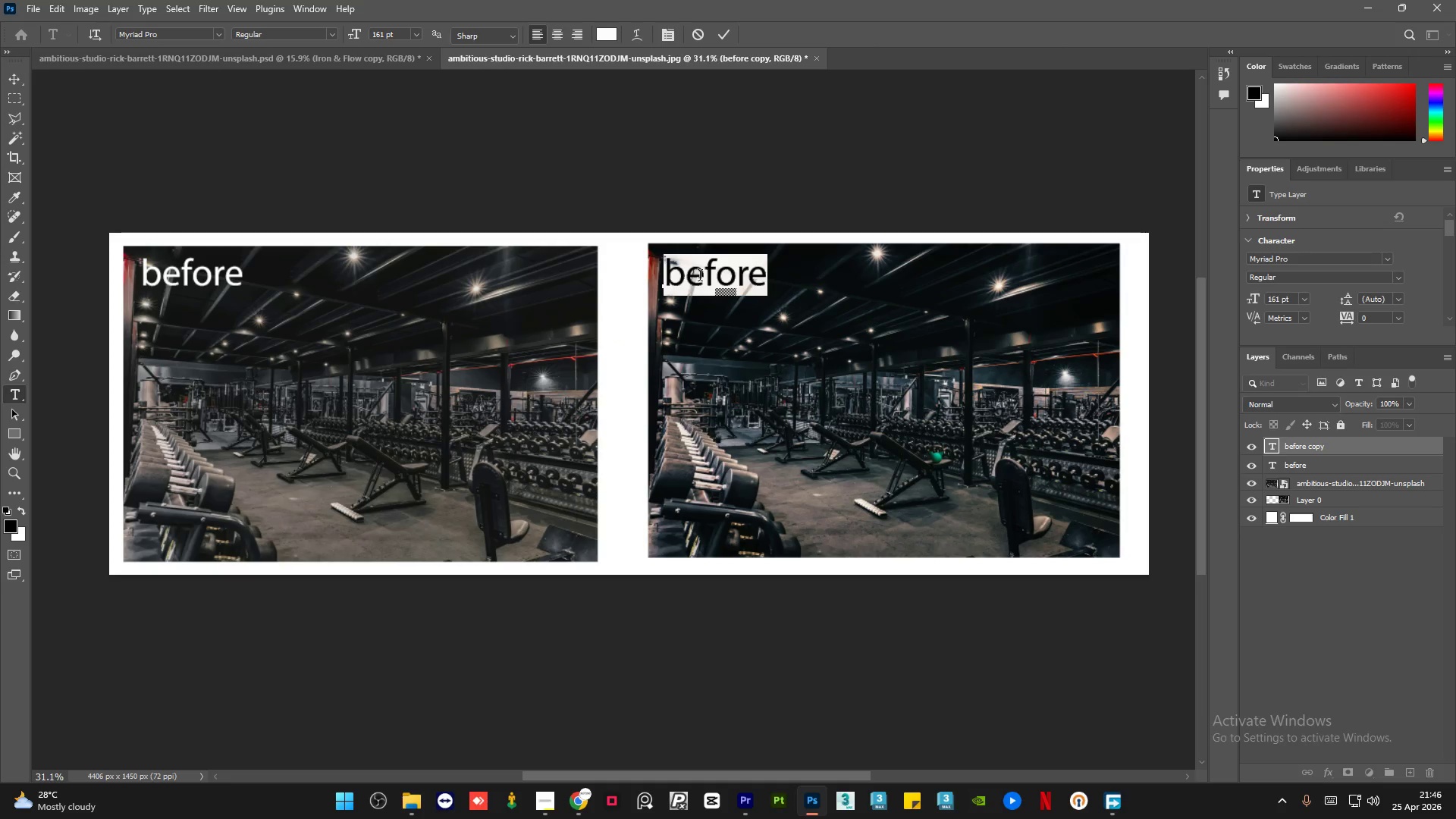 
type(afty)
key(Backspace)
key(Backspace)
type(ter)
 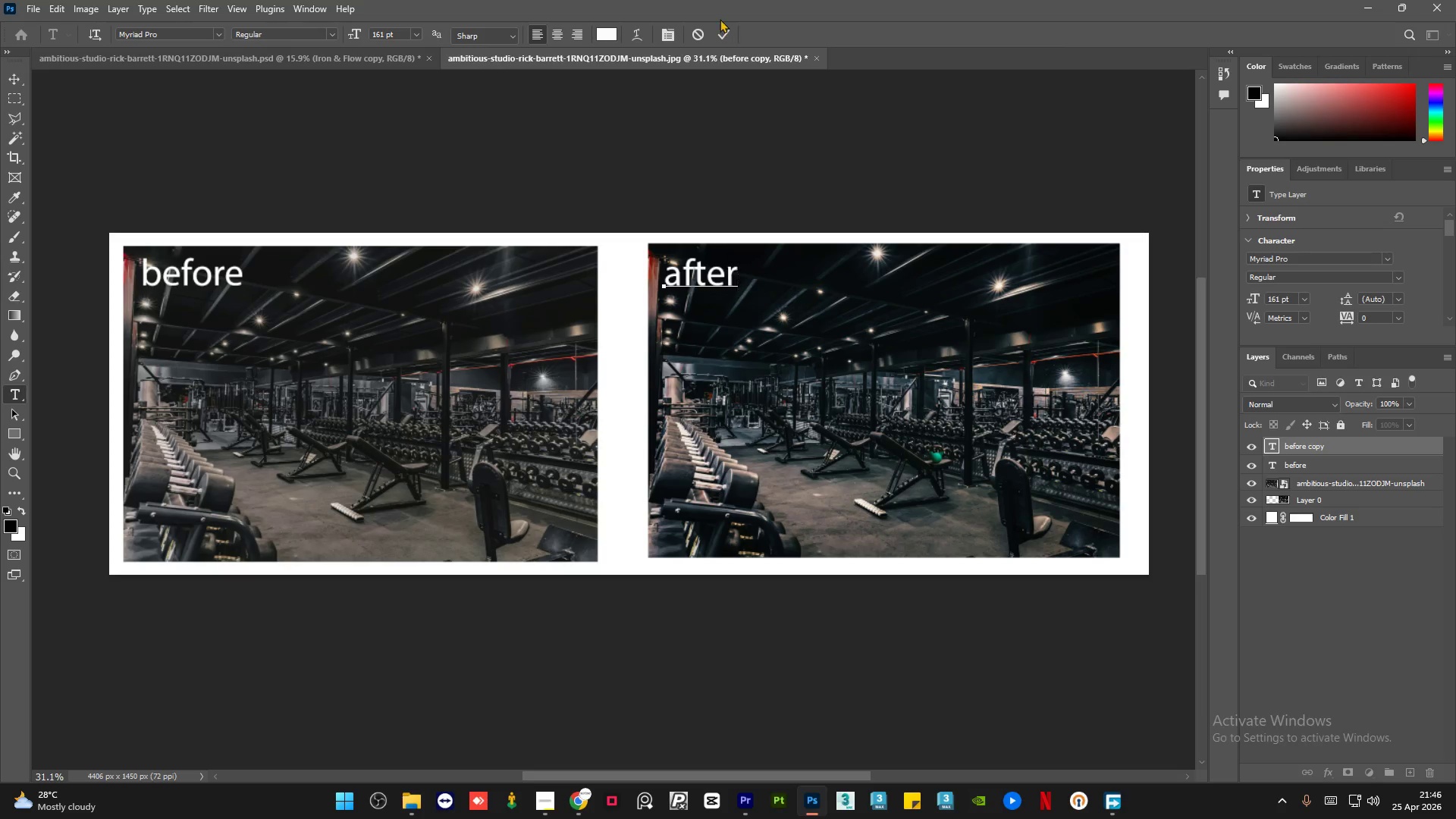 
left_click([722, 33])
 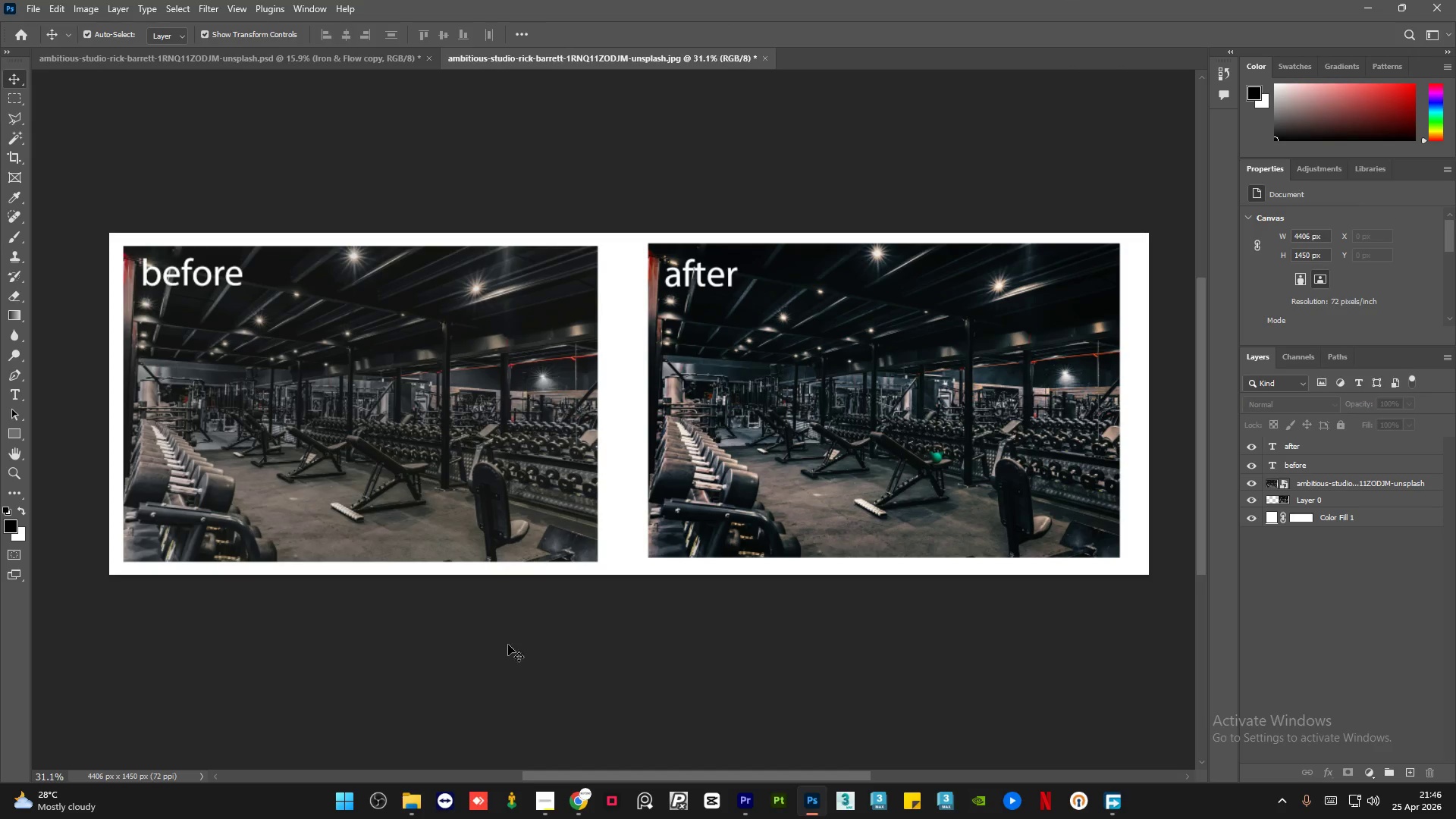 
left_click([548, 808])